 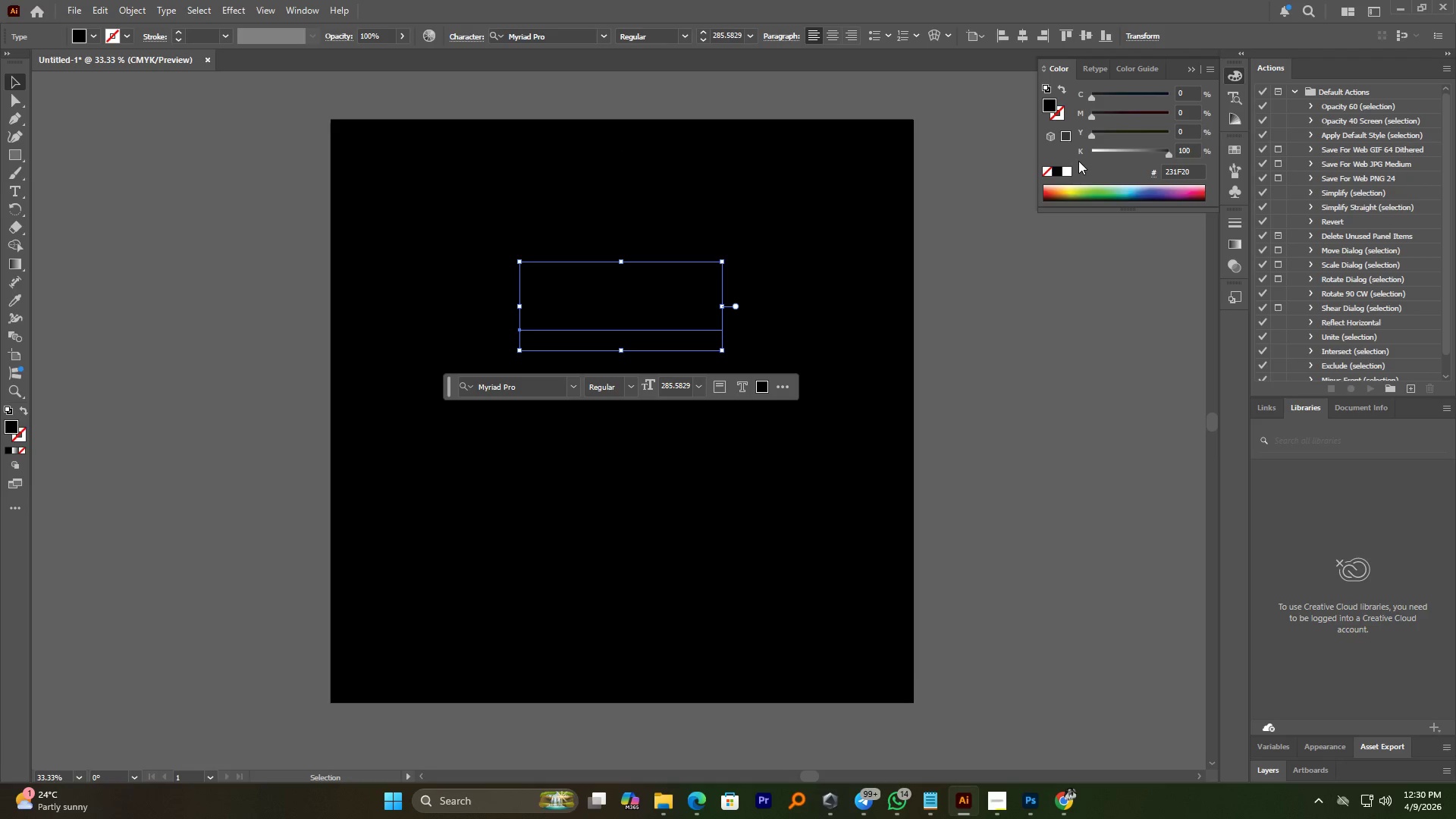 
hold_key(key=AltLeft, duration=0.94)
hold_key(key=ShiftLeft, duration=0.94)
left_click_drag(start_coordinate=[718, 348], to_coordinate=[759, 410])
 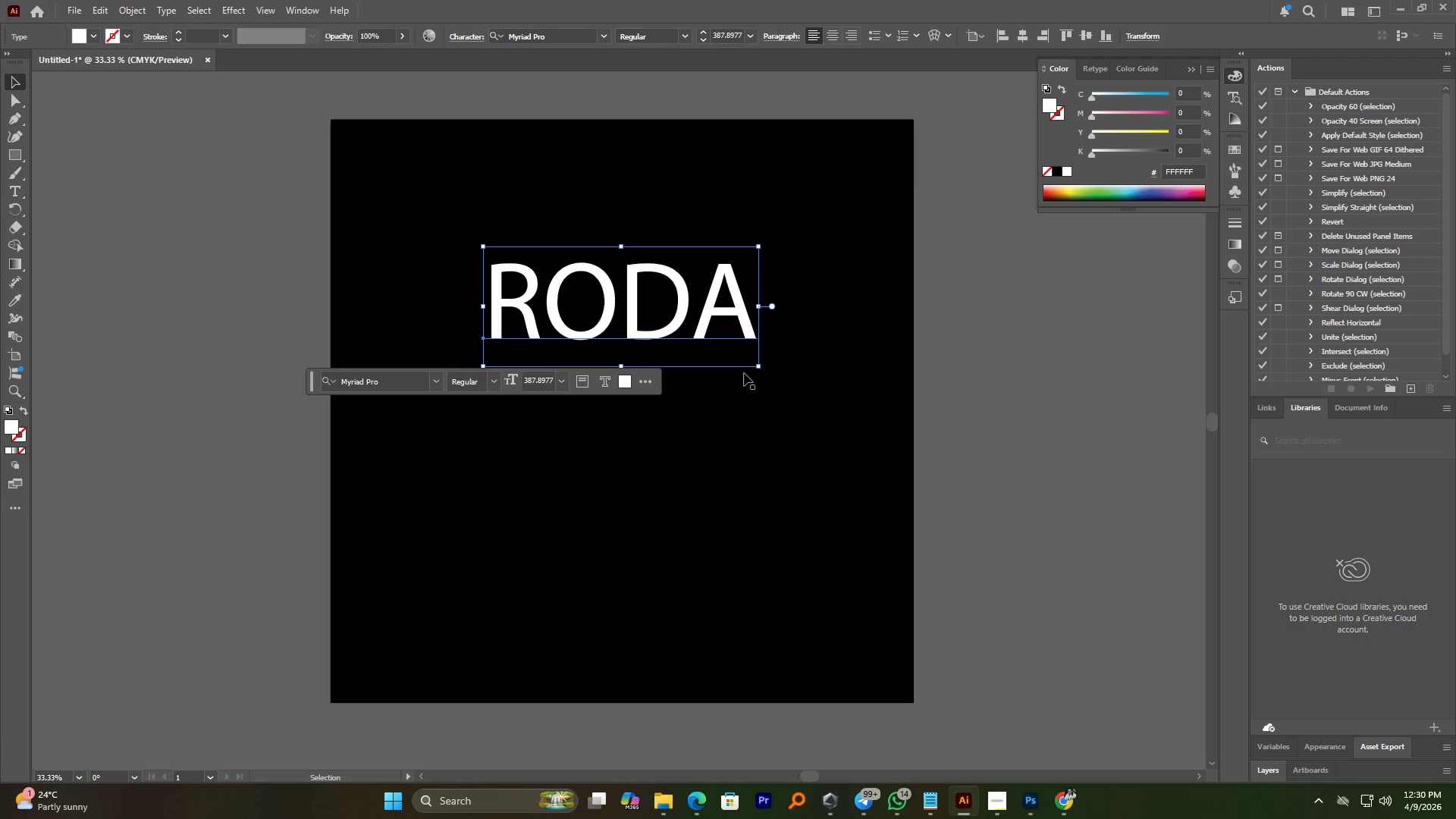 
hold_key(key=AltLeft, duration=0.69)
 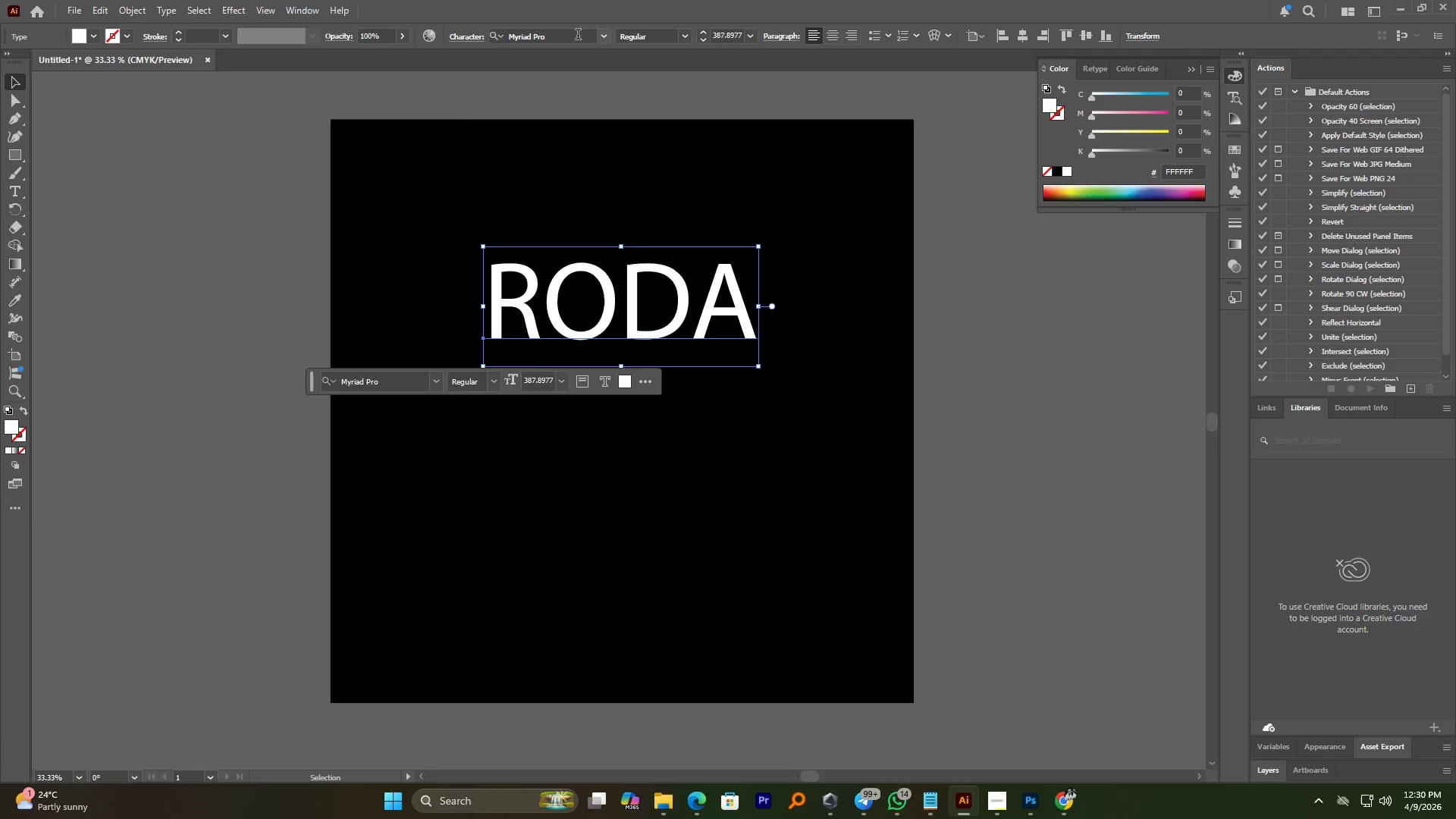 
hold_key(key=ShiftLeft, duration=0.5)
 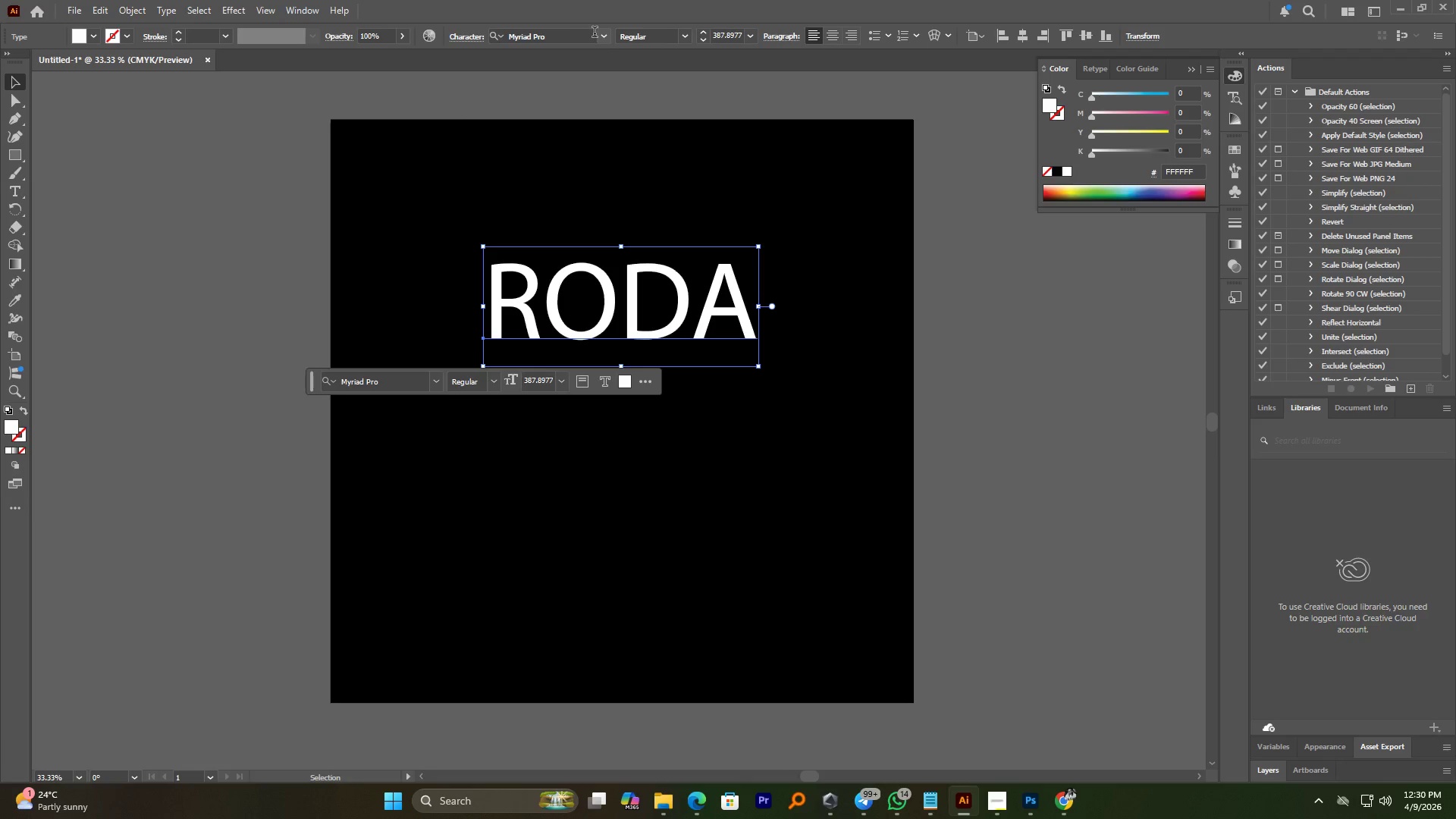 
mouse_move([605, 63])
 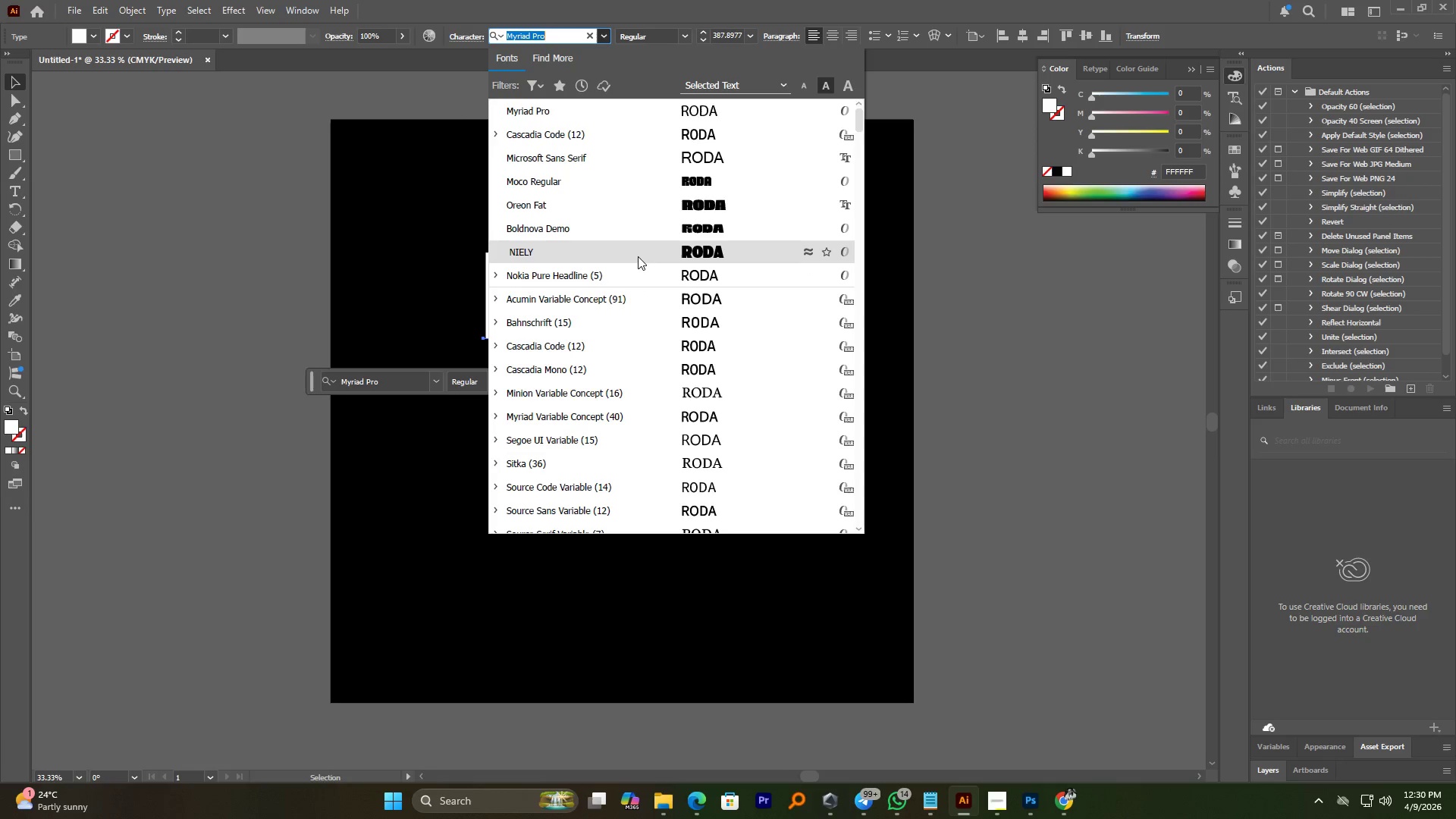 
left_click([638, 255])
 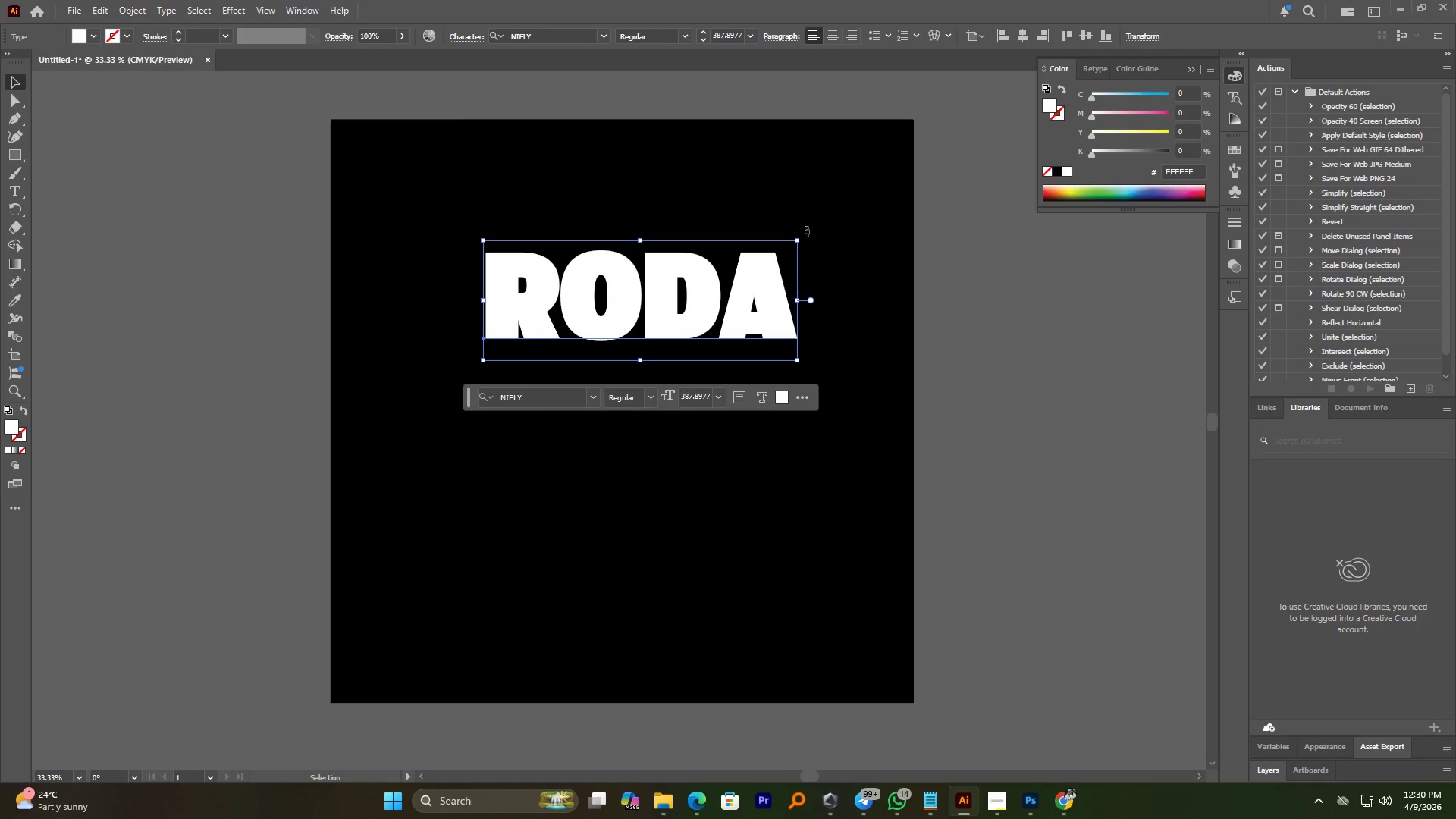 
left_click_drag(start_coordinate=[804, 232], to_coordinate=[695, 417])
 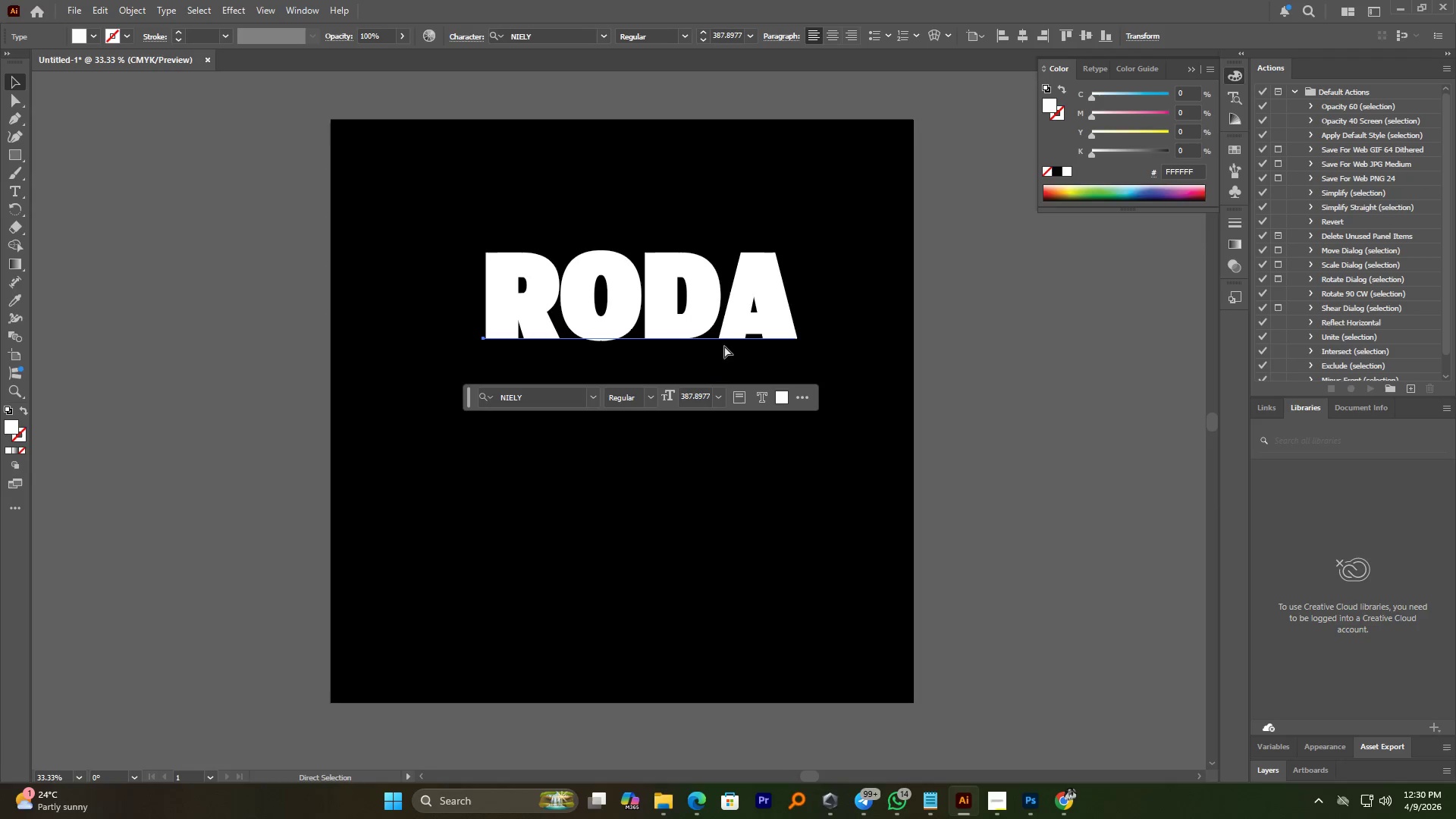 
hold_key(key=ShiftLeft, duration=0.83)
 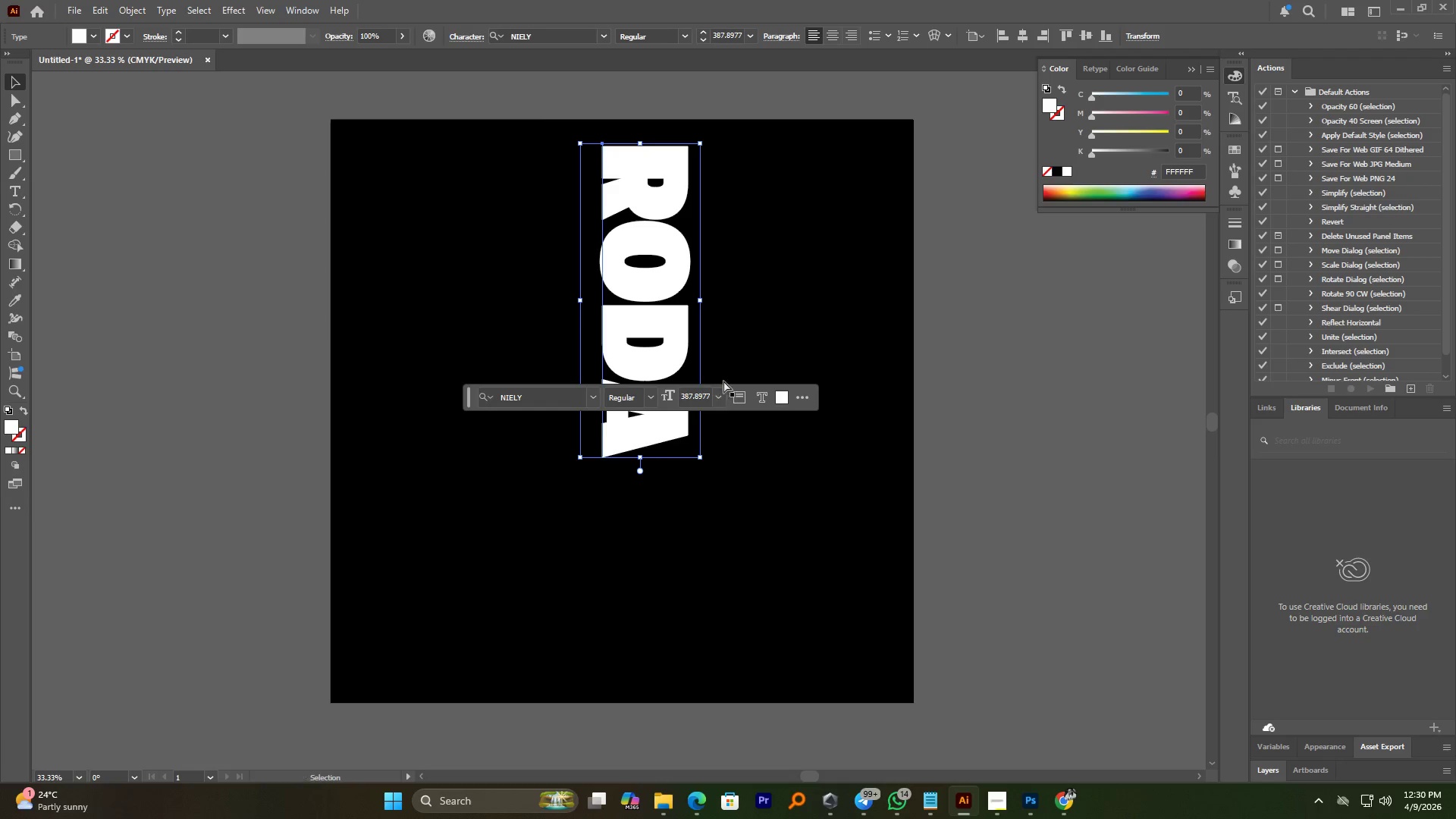 
key(Control+Z)
 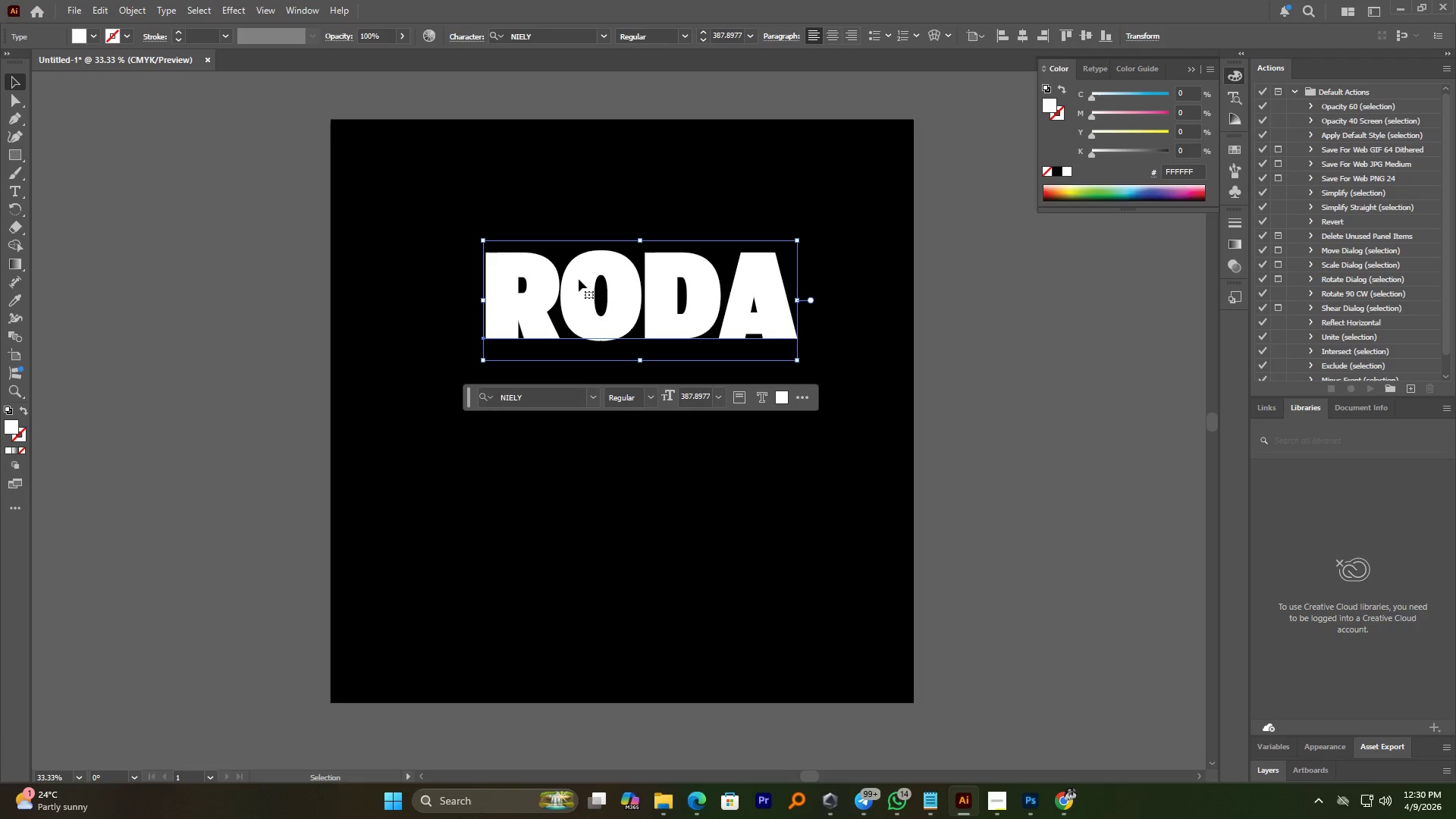 
double_click([574, 278])
 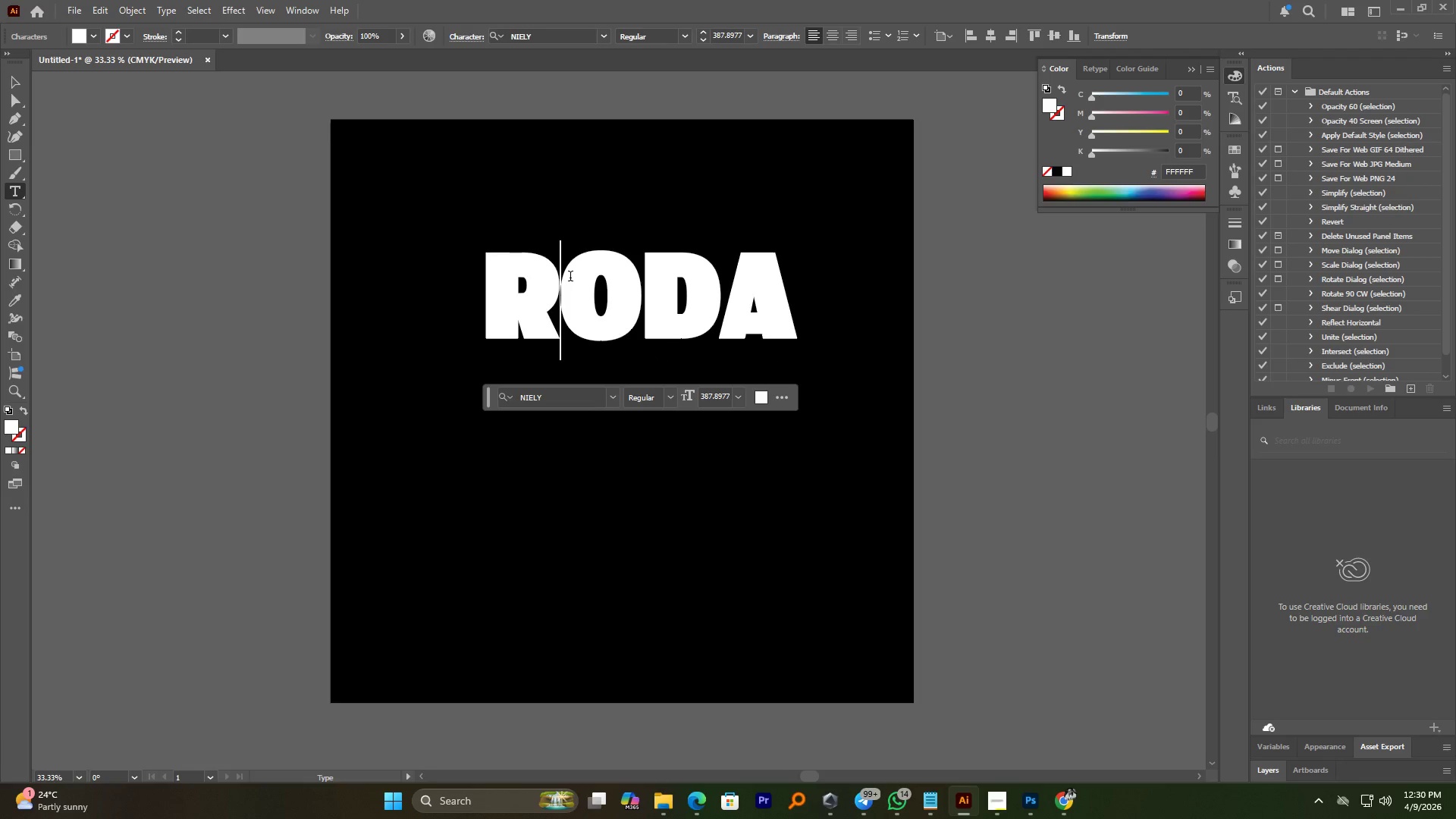 
left_click([570, 278])
 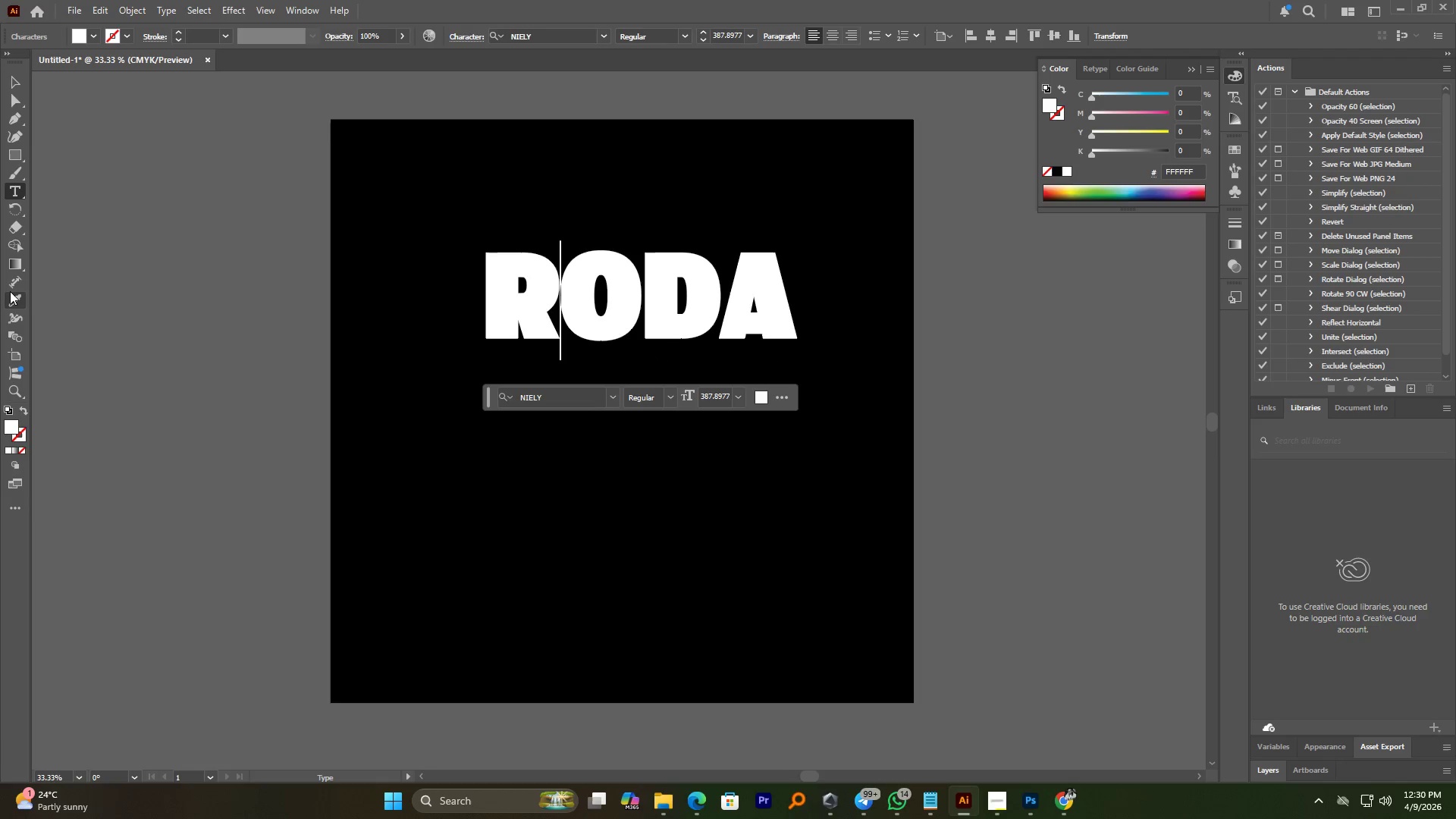 
right_click([12, 187])
 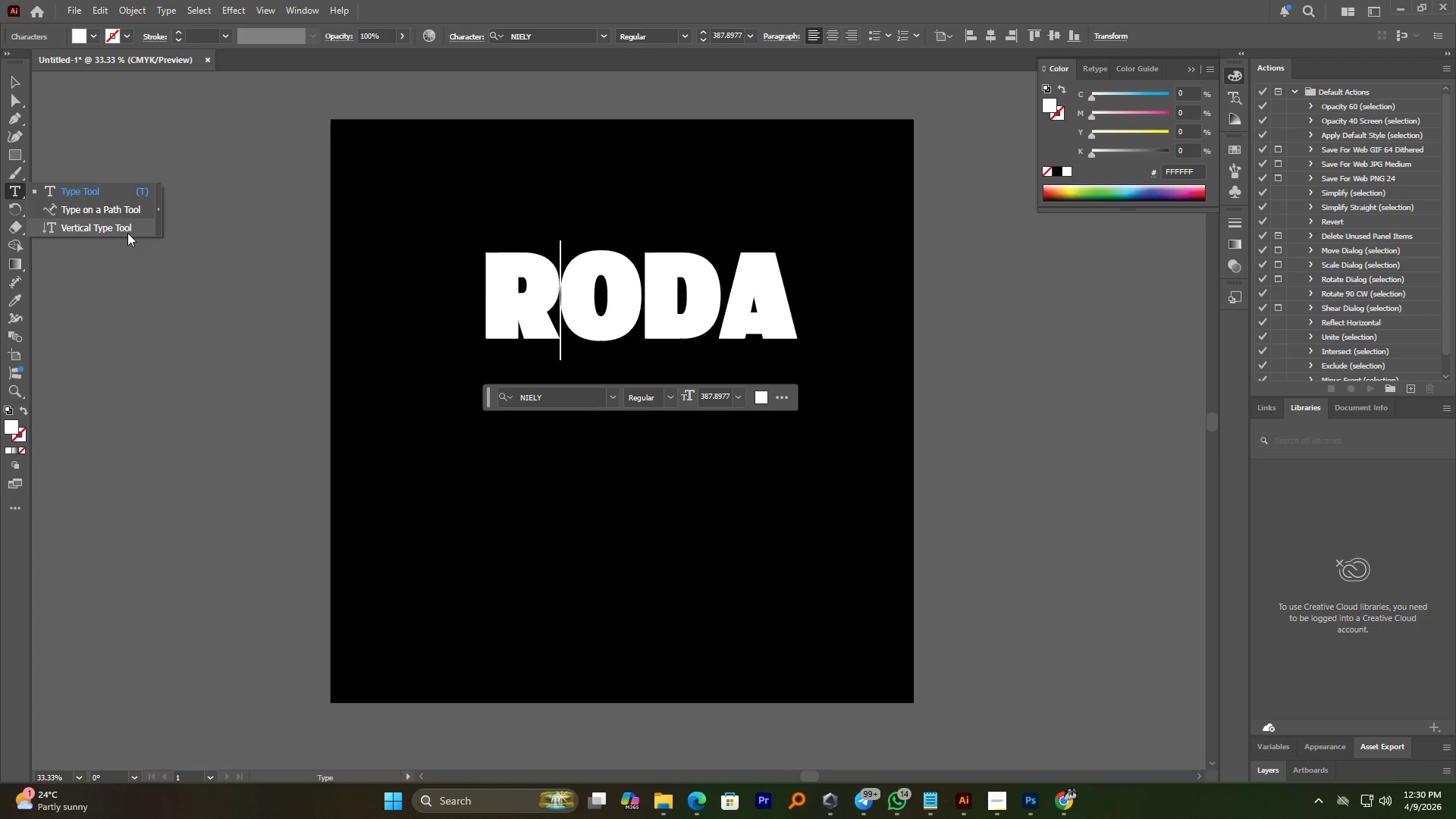 
left_click([127, 229])
 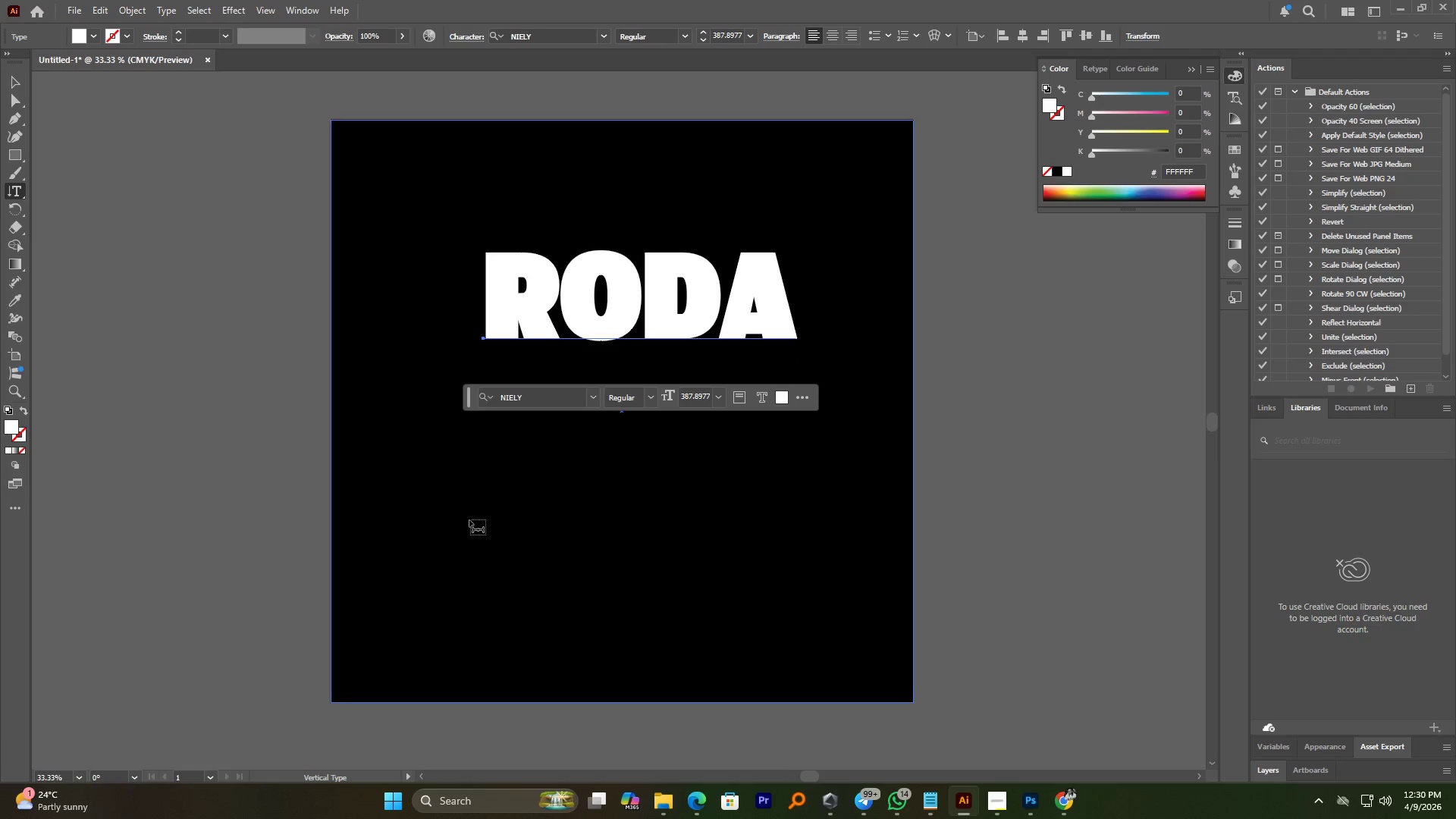 
left_click([496, 312])
 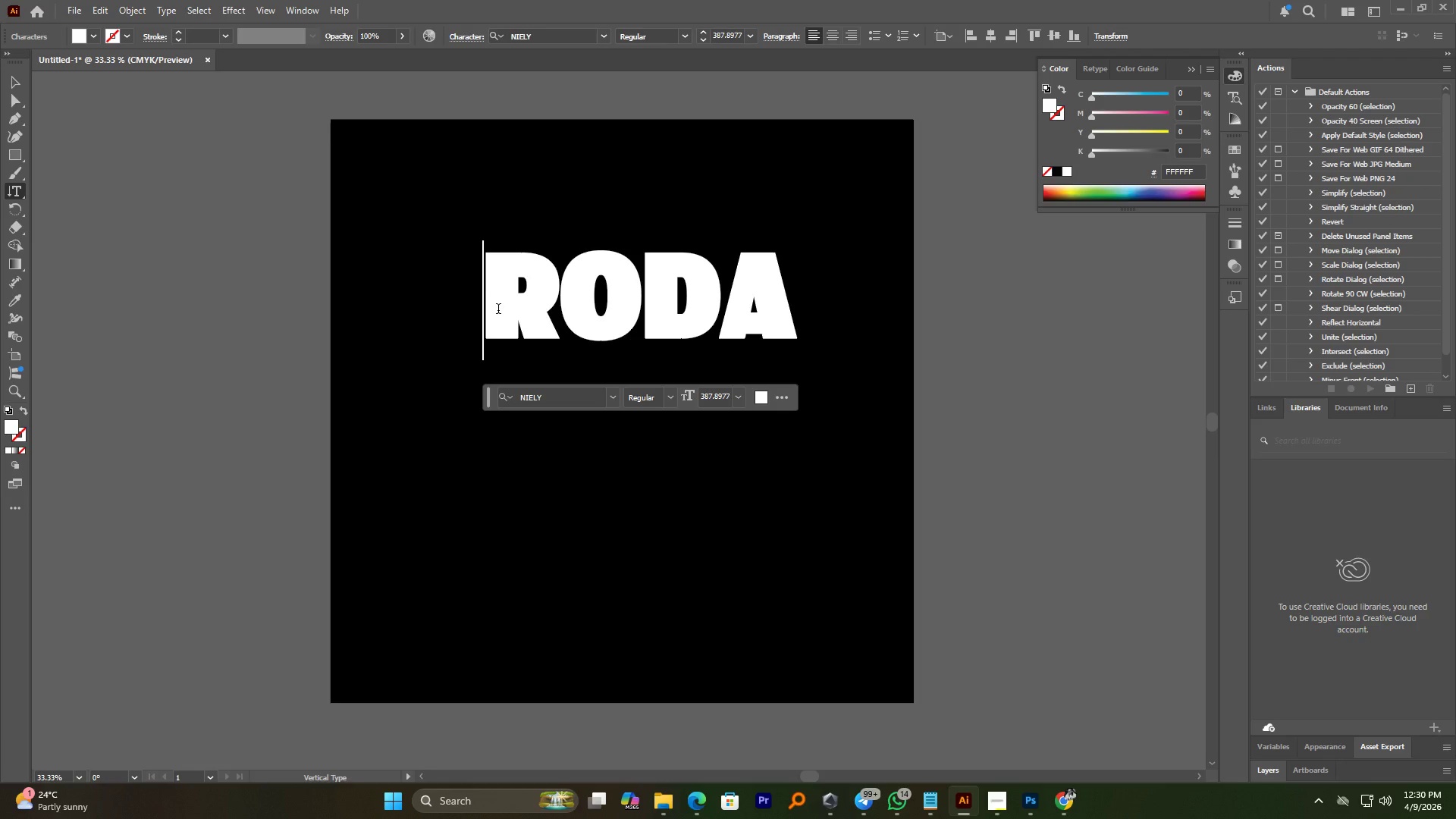 
key(Control+A)
 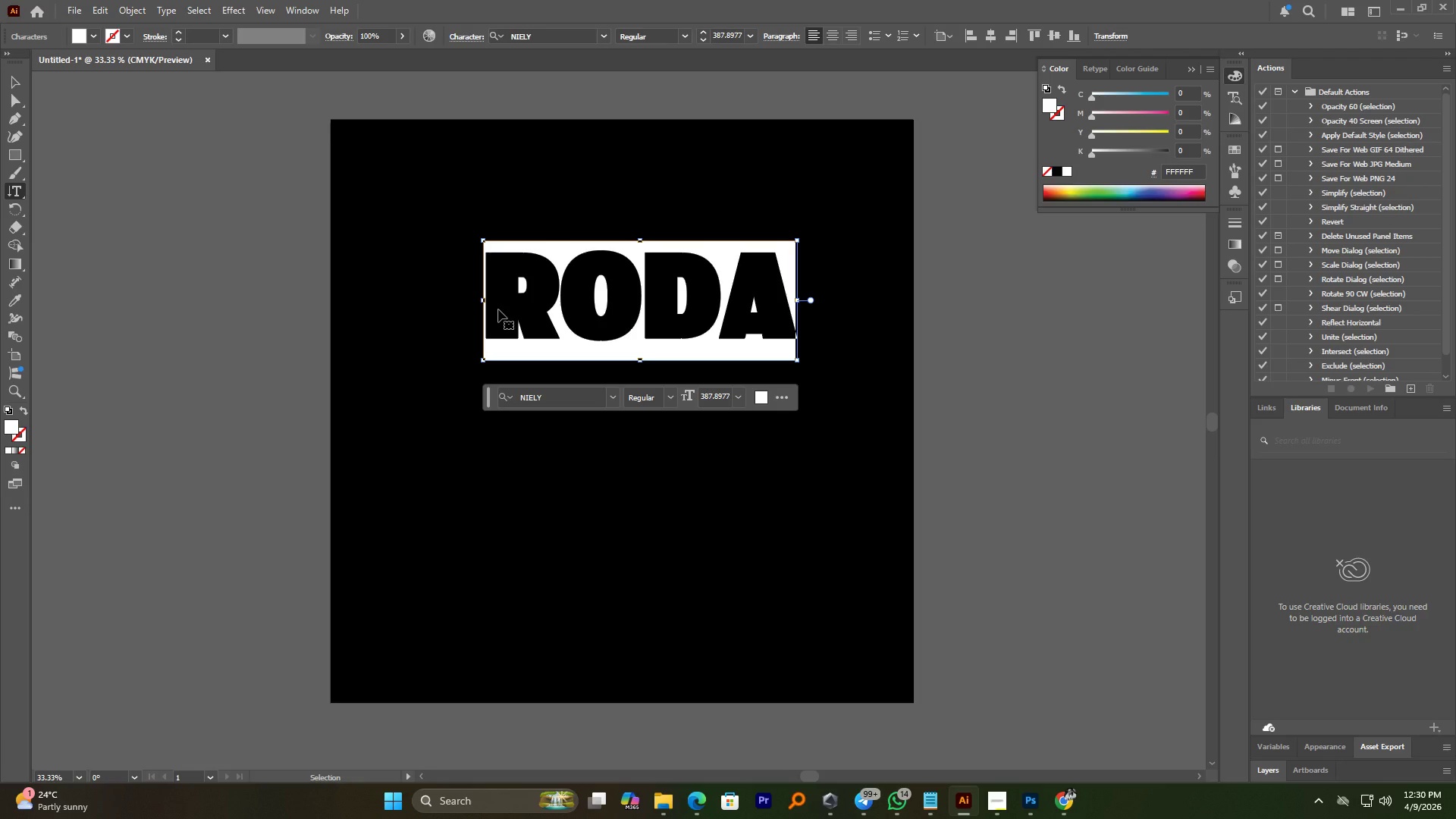 
key(Control+C)
 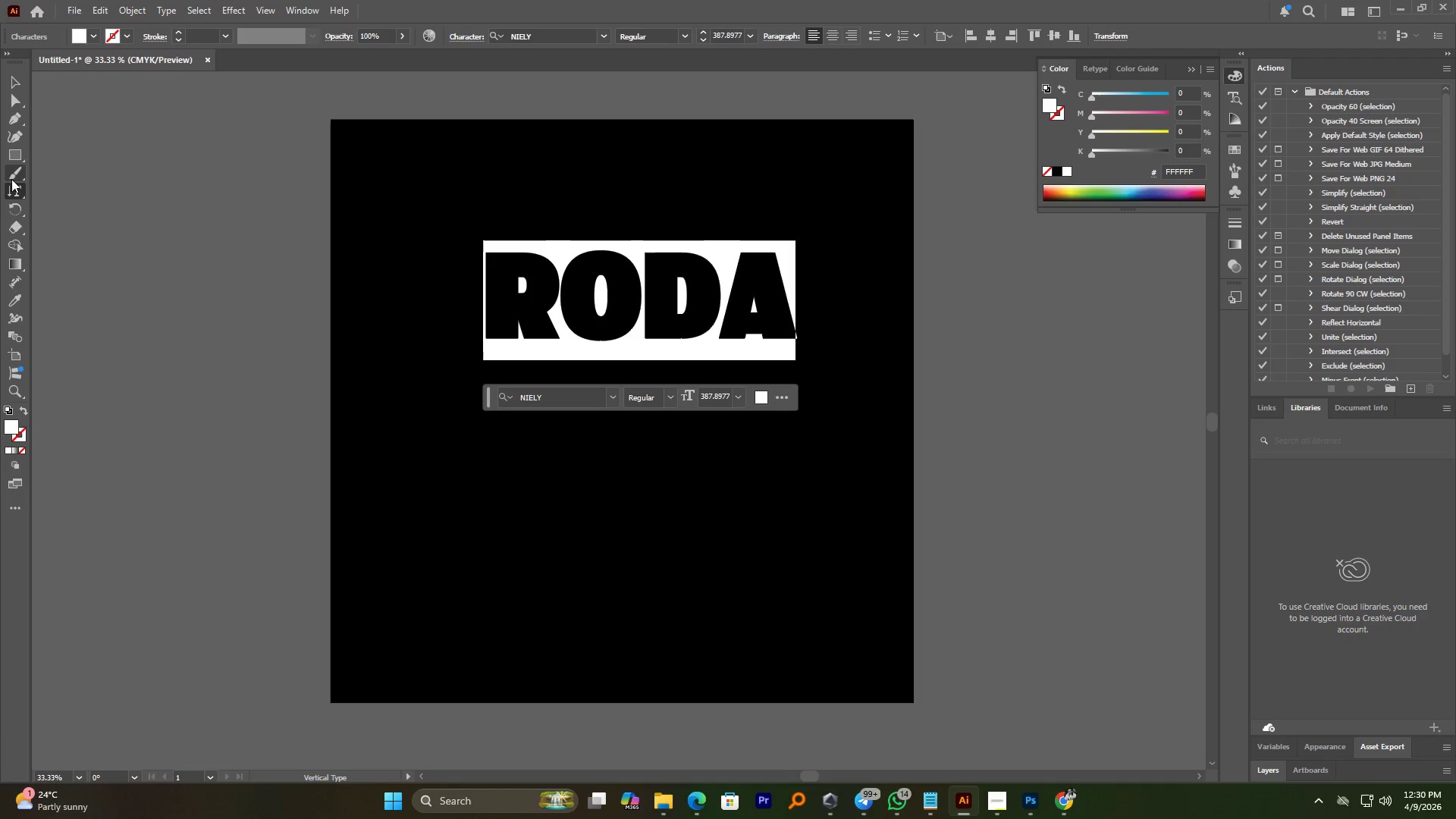 
left_click_drag(start_coordinate=[13, 187], to_coordinate=[509, 455])
 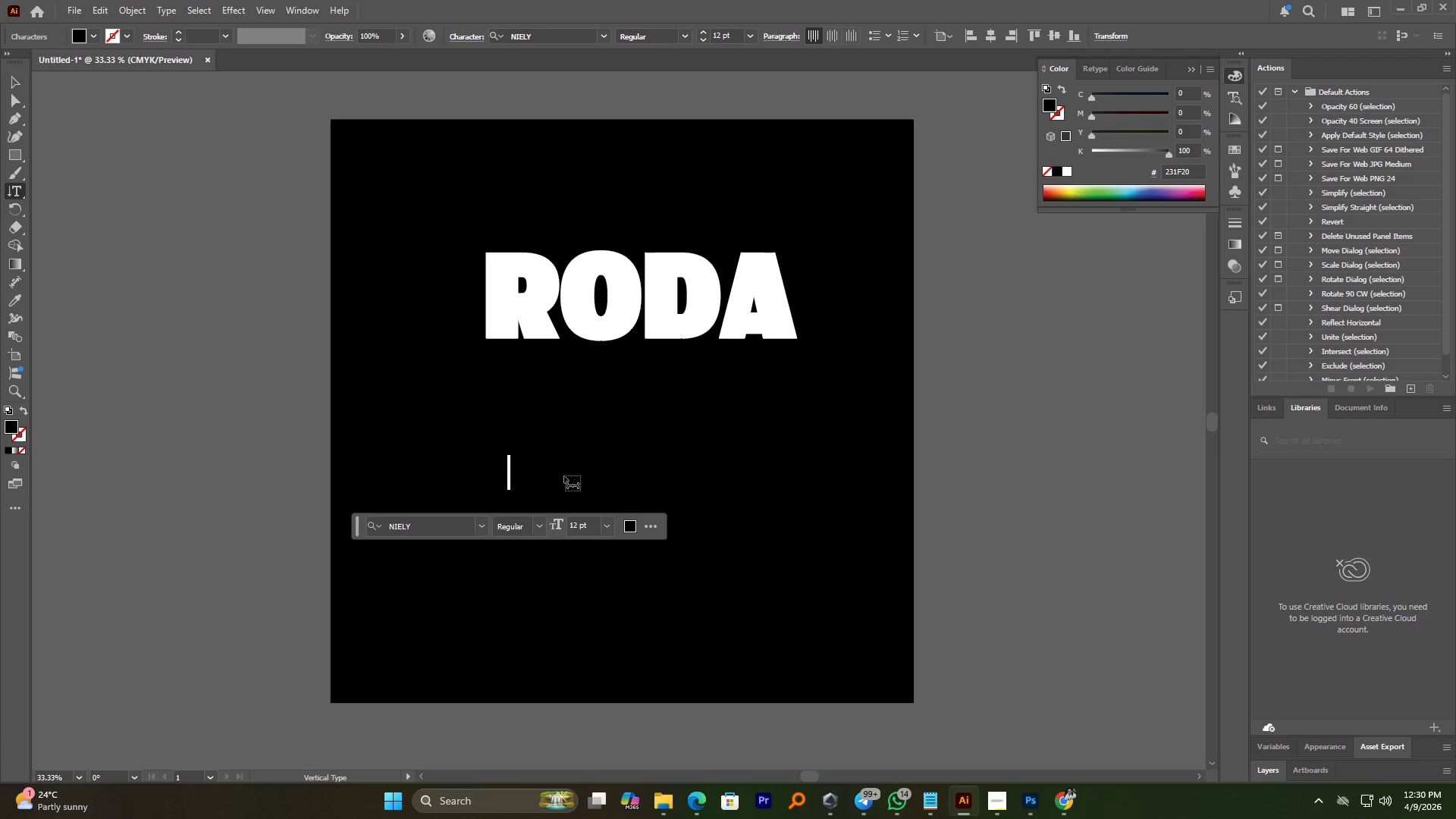 
left_click([509, 455])
 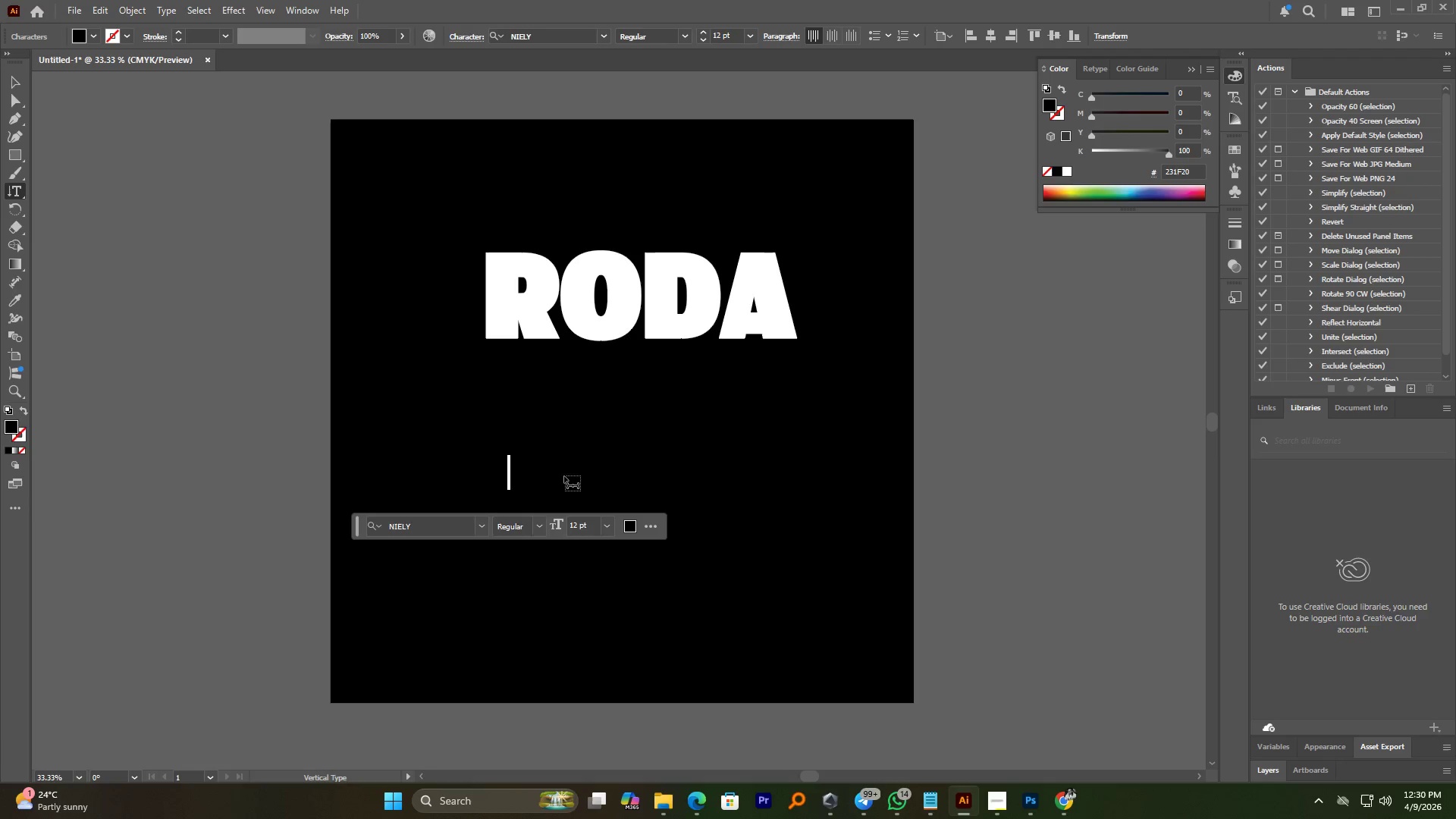 
key(Control+V)
 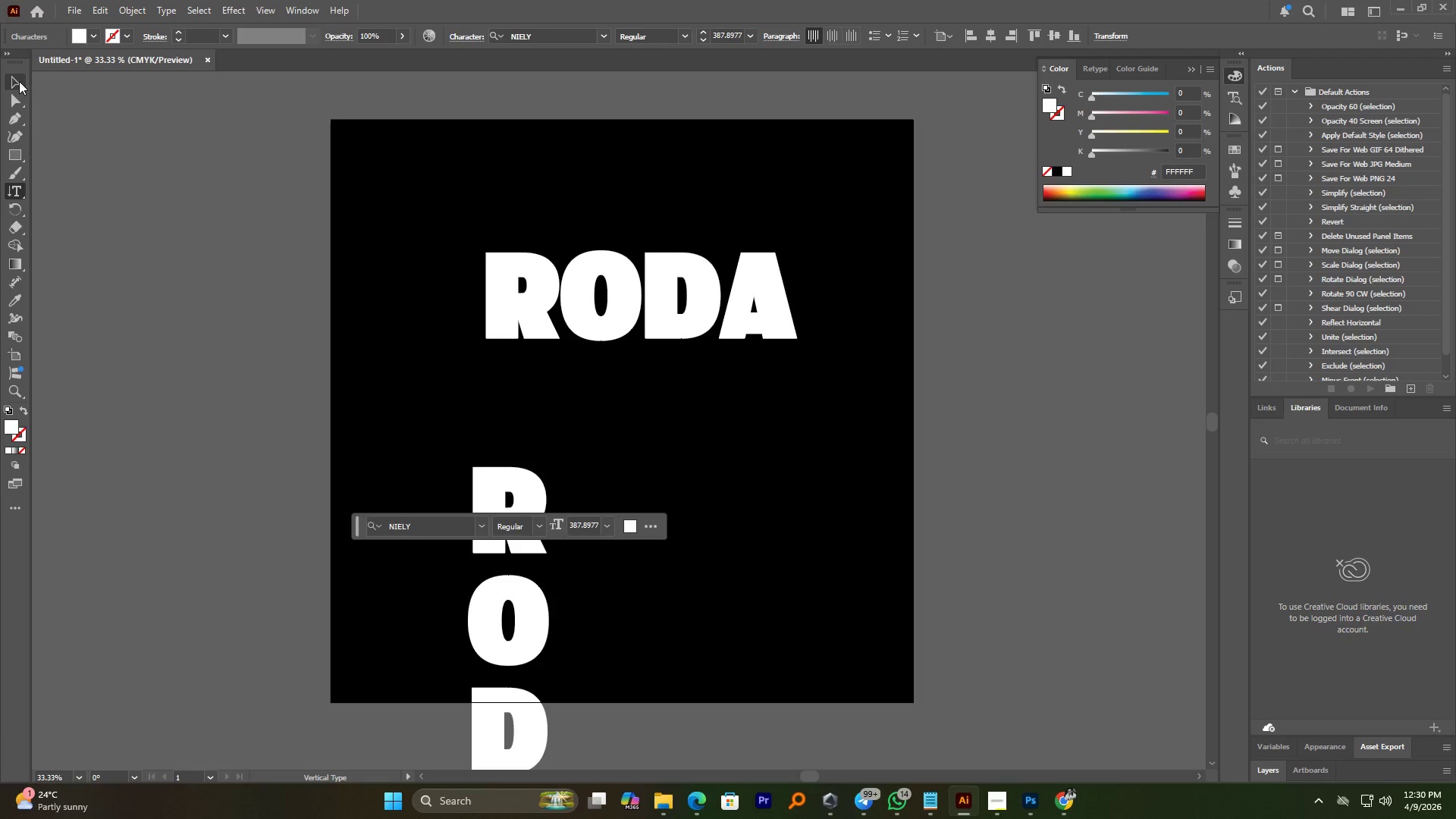 
double_click([694, 284])
 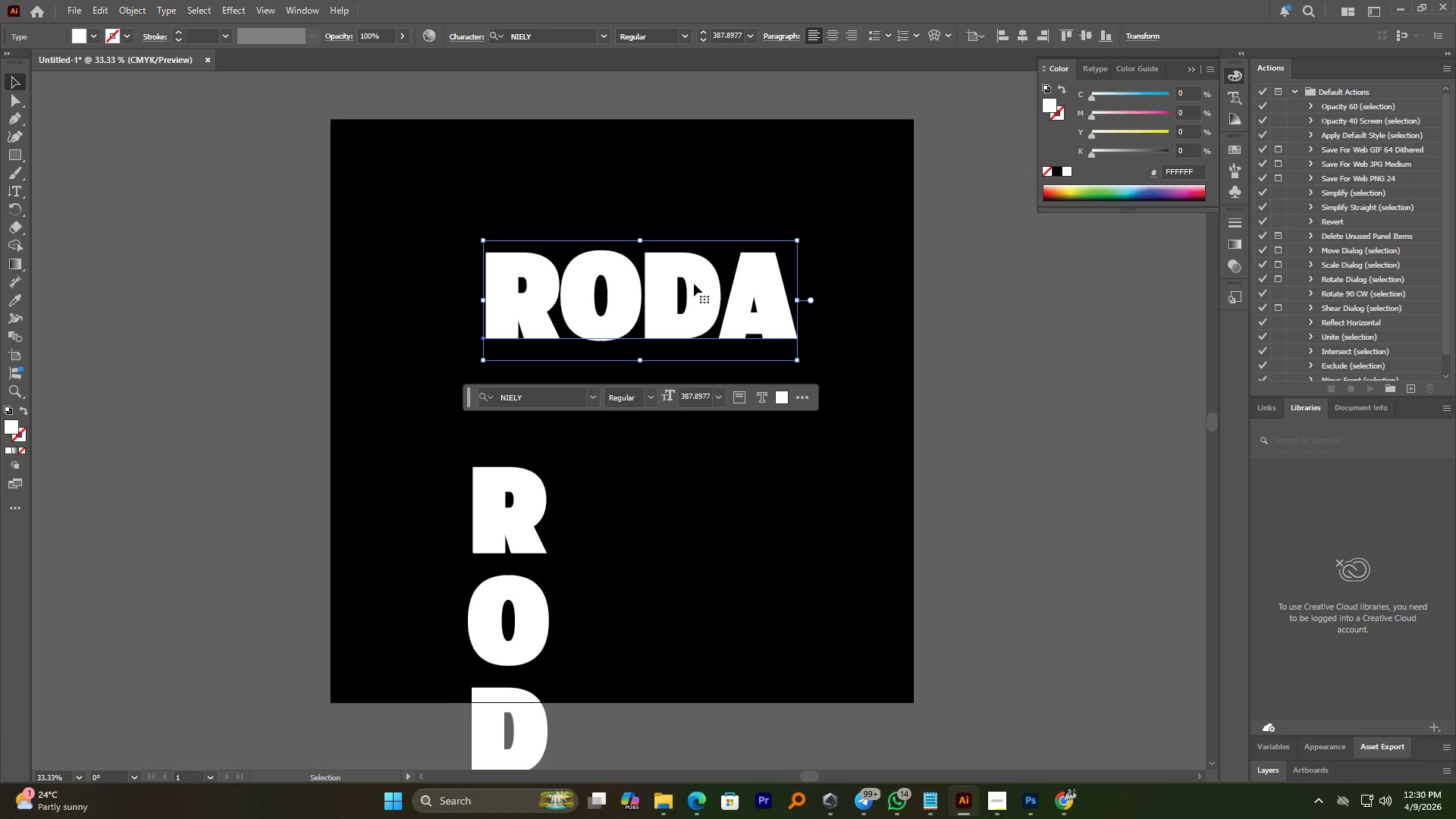 
left_click_drag(start_coordinate=[526, 515], to_coordinate=[638, 252])
 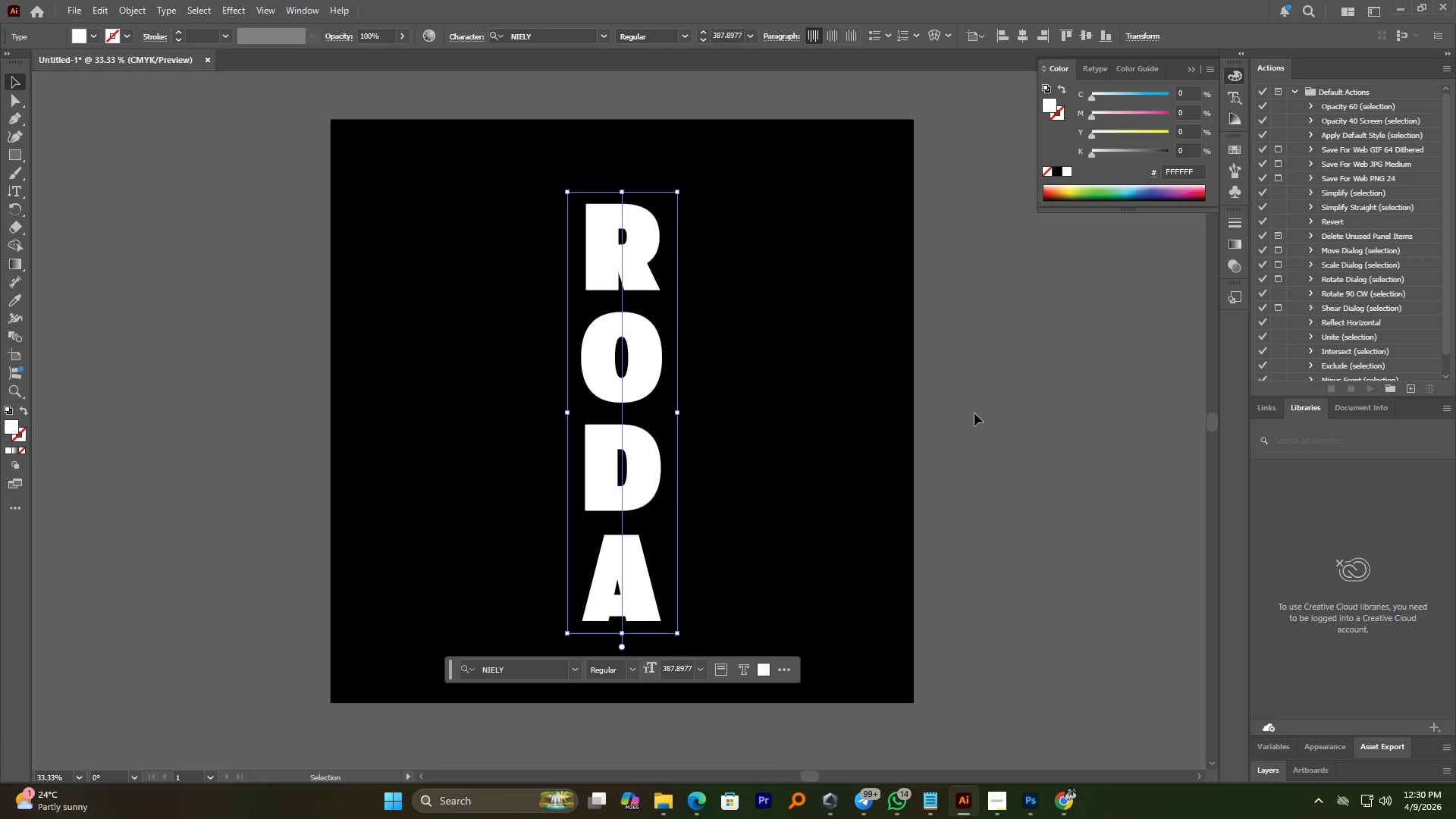 
left_click([975, 413])
 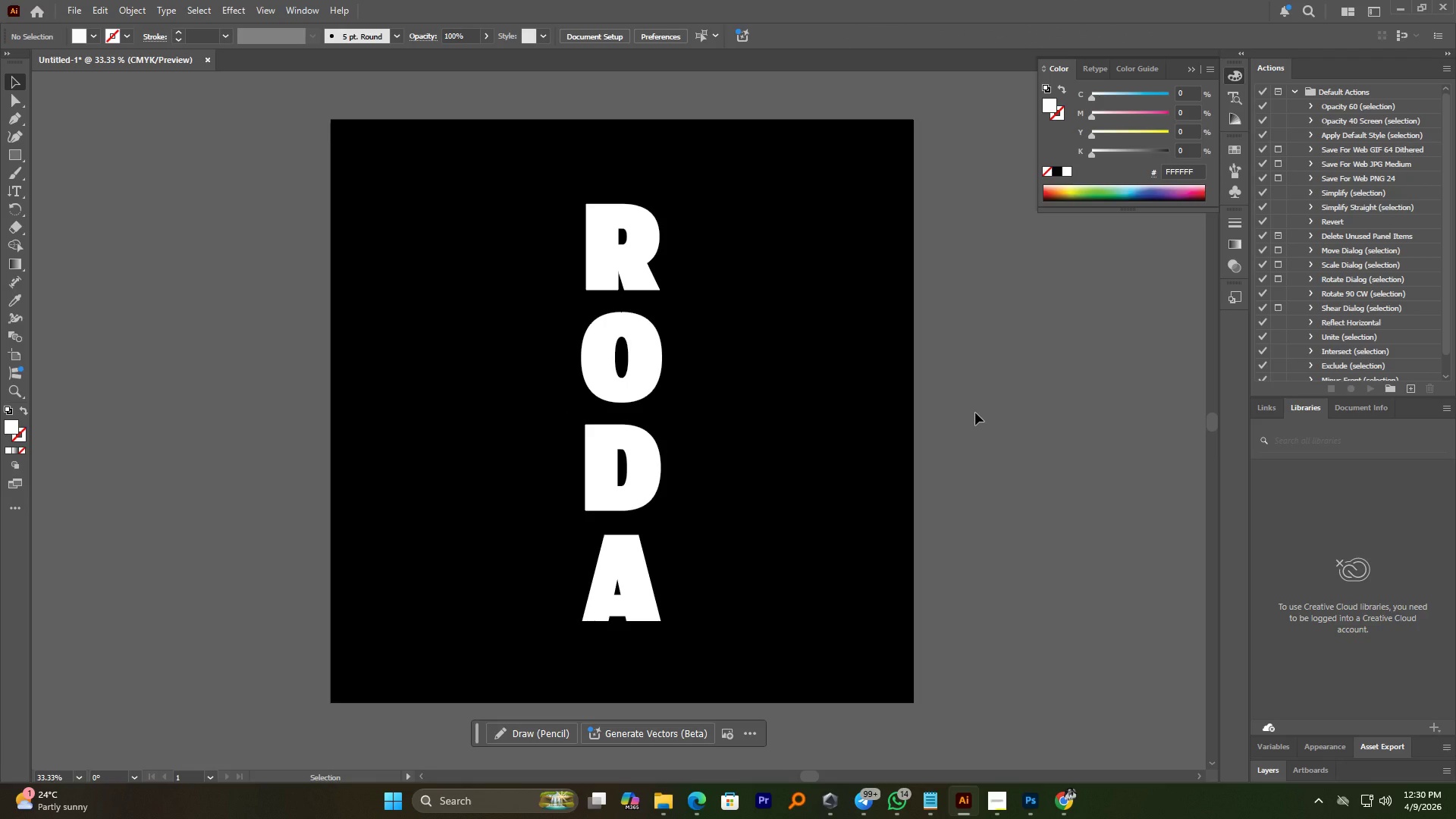 
wait(6.84)
 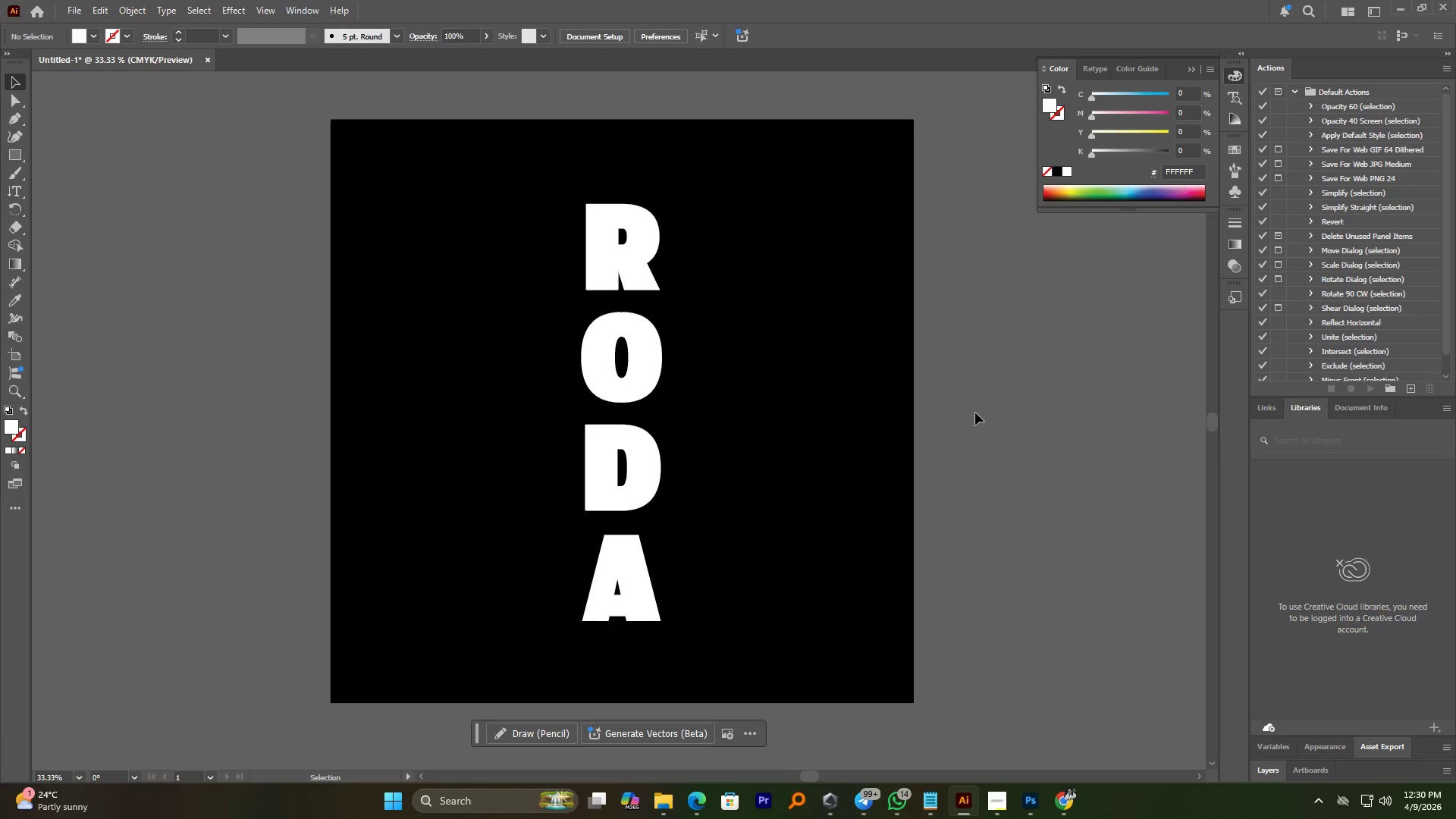 
hold_key(key=AltLeft, duration=0.56)
 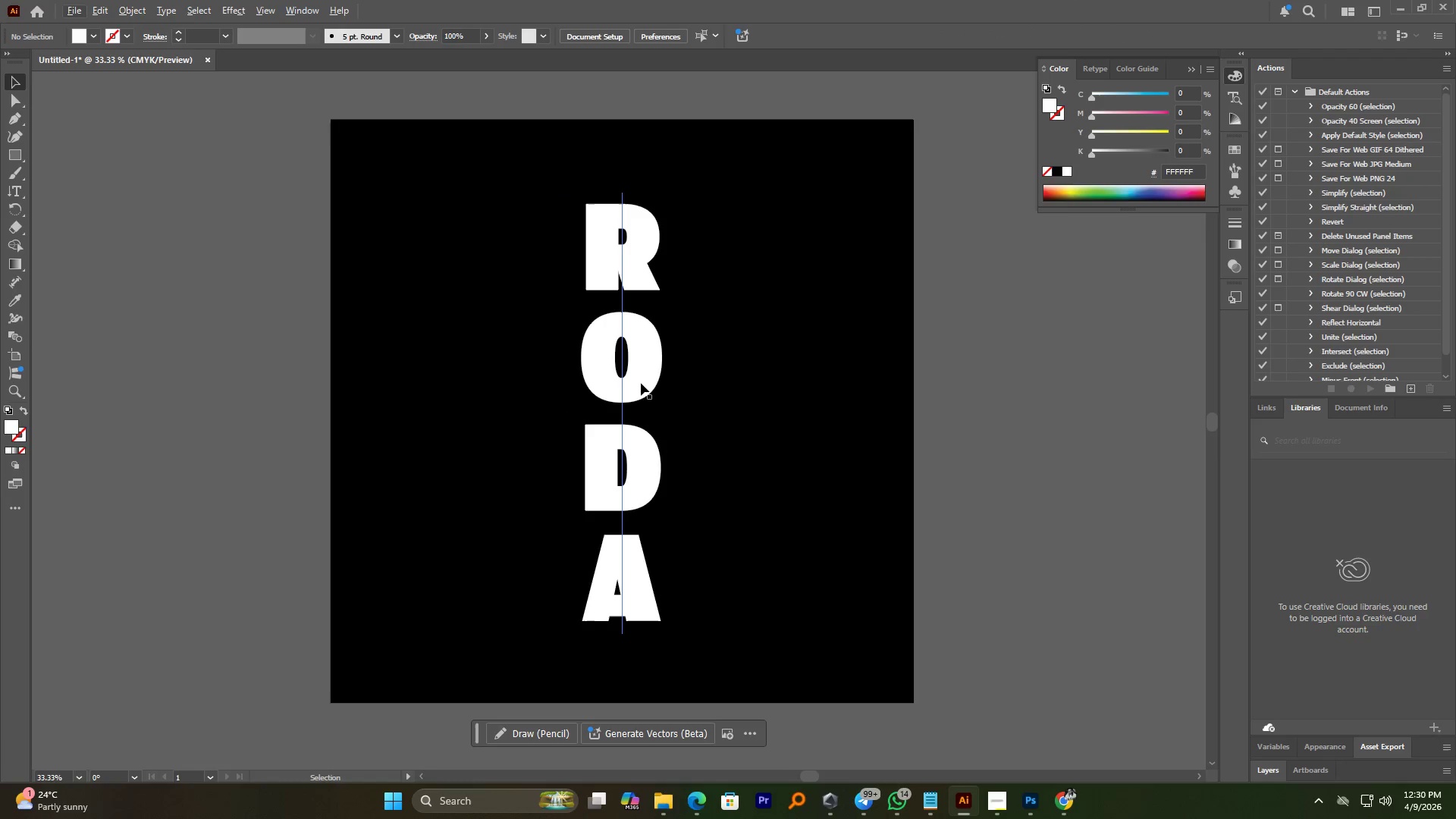 
left_click([639, 366])
 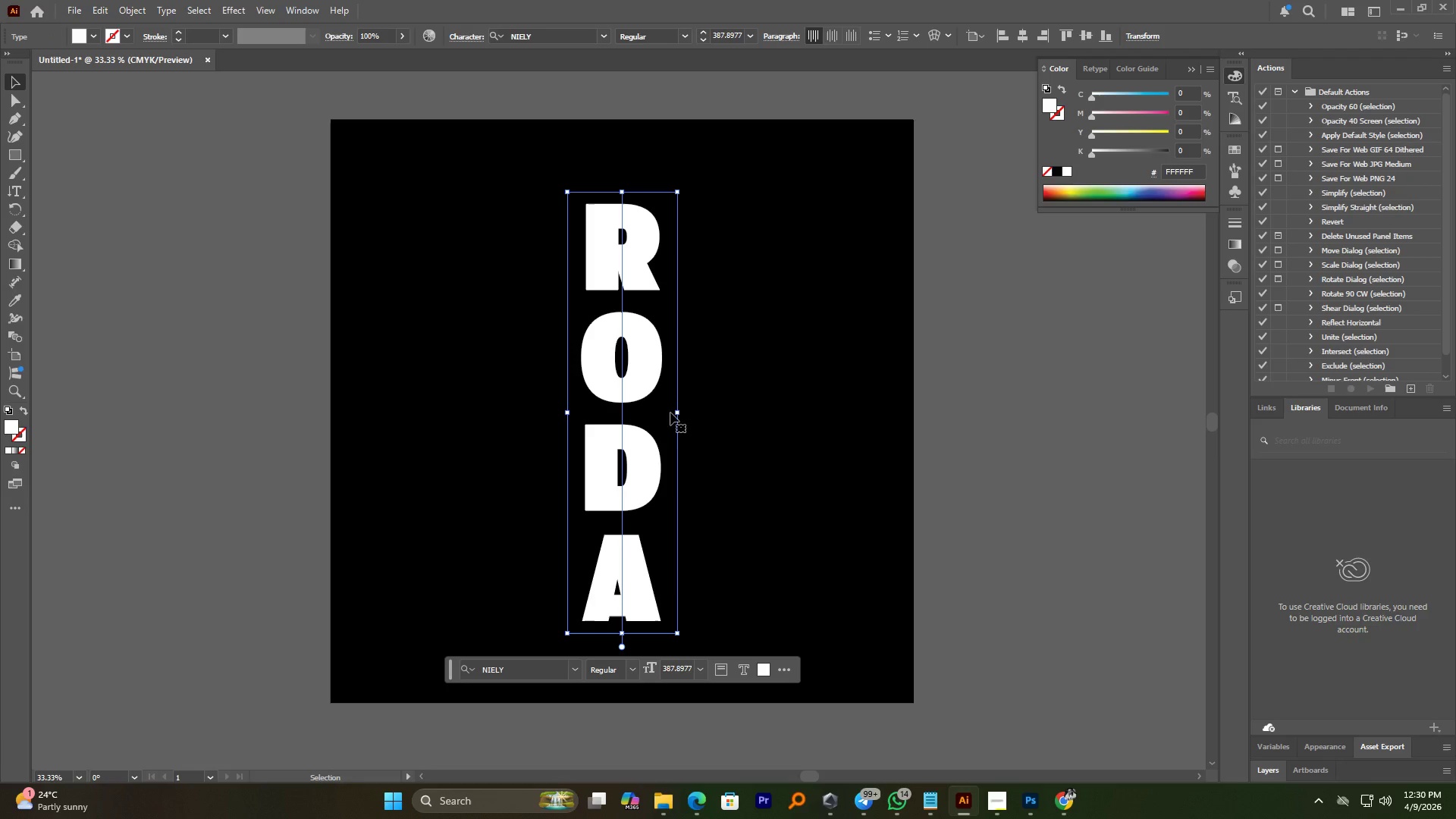 
hold_key(key=ShiftLeft, duration=0.81)
 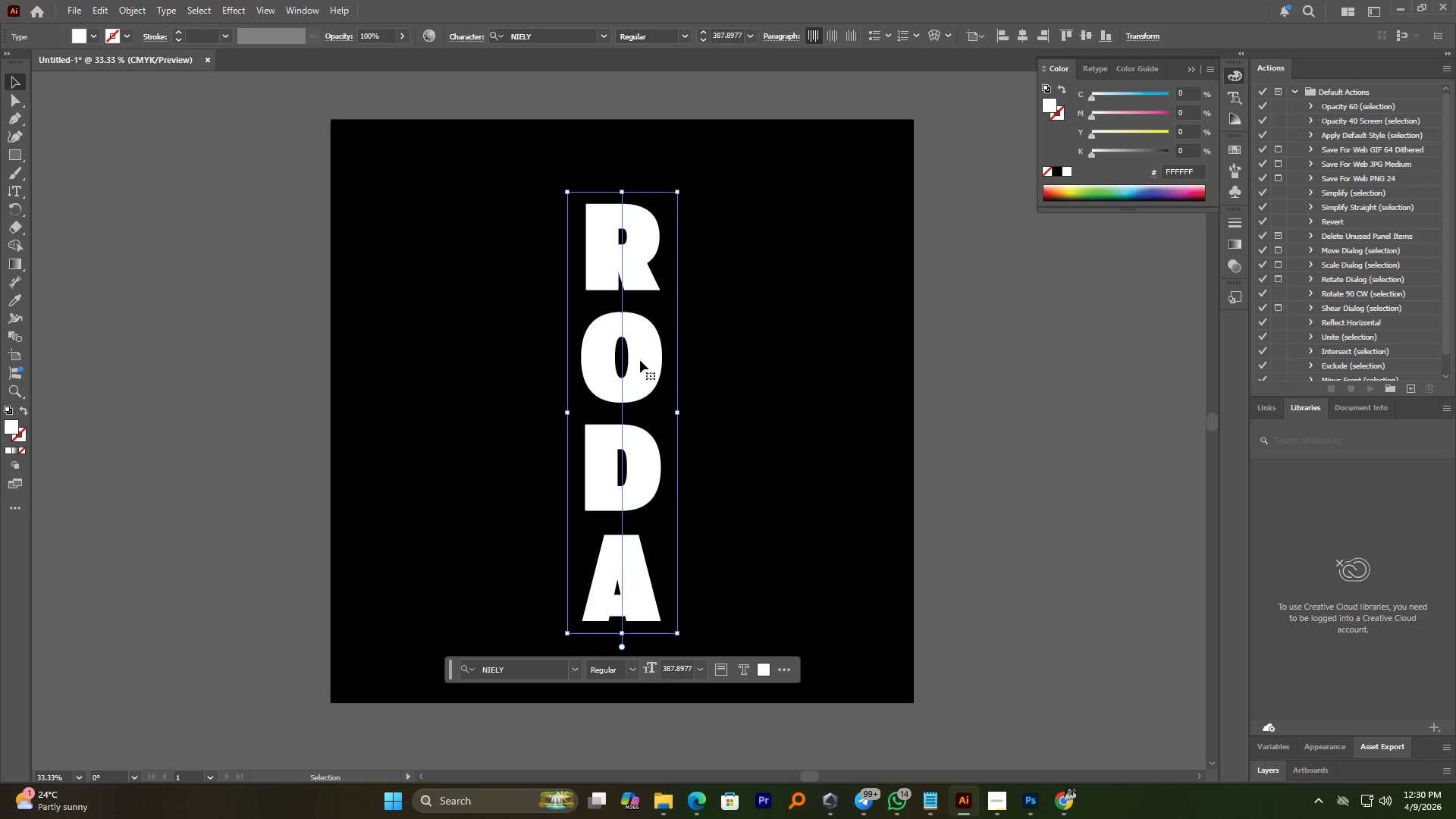 
left_click([640, 360])
 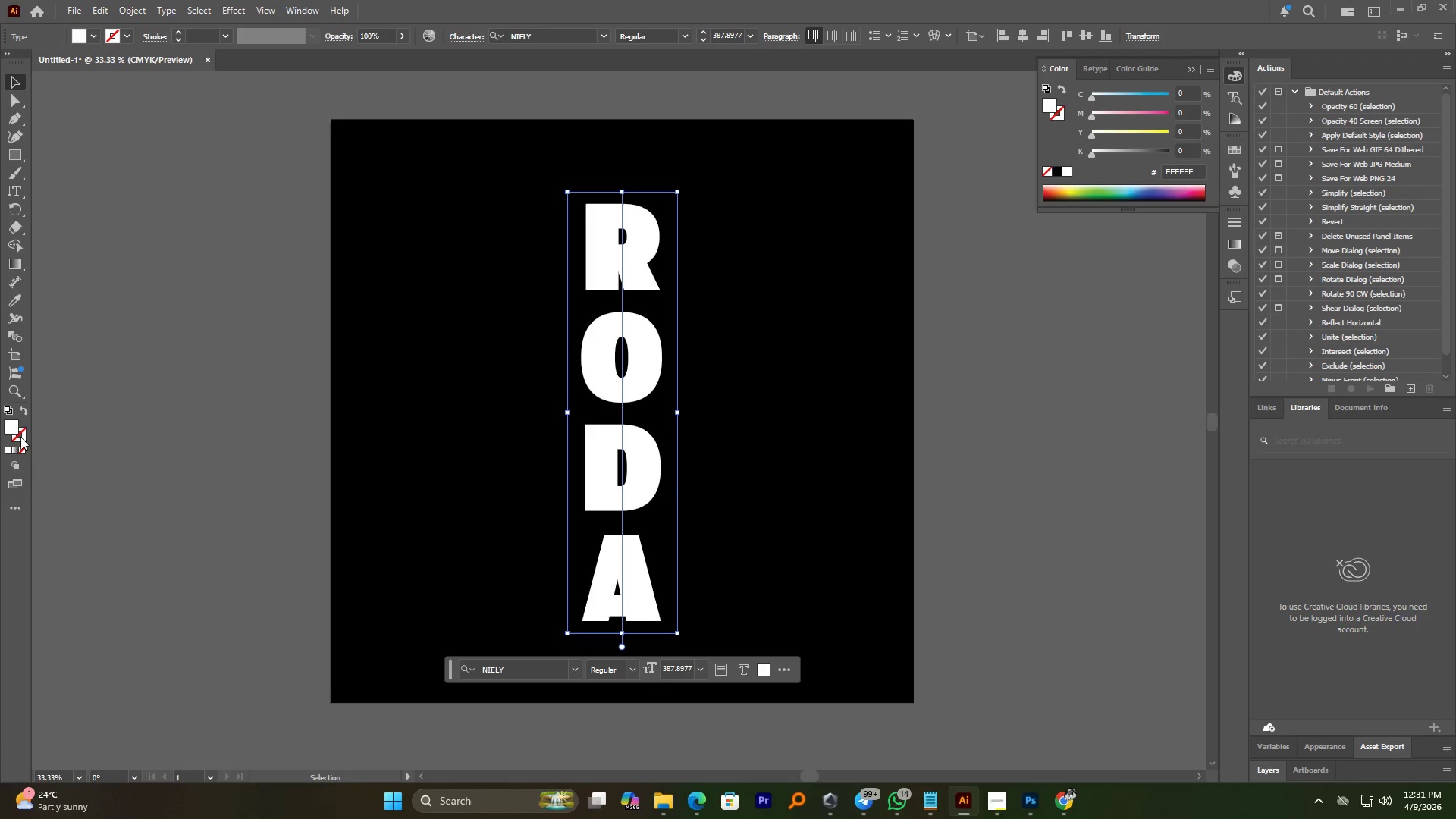 
double_click([11, 425])
 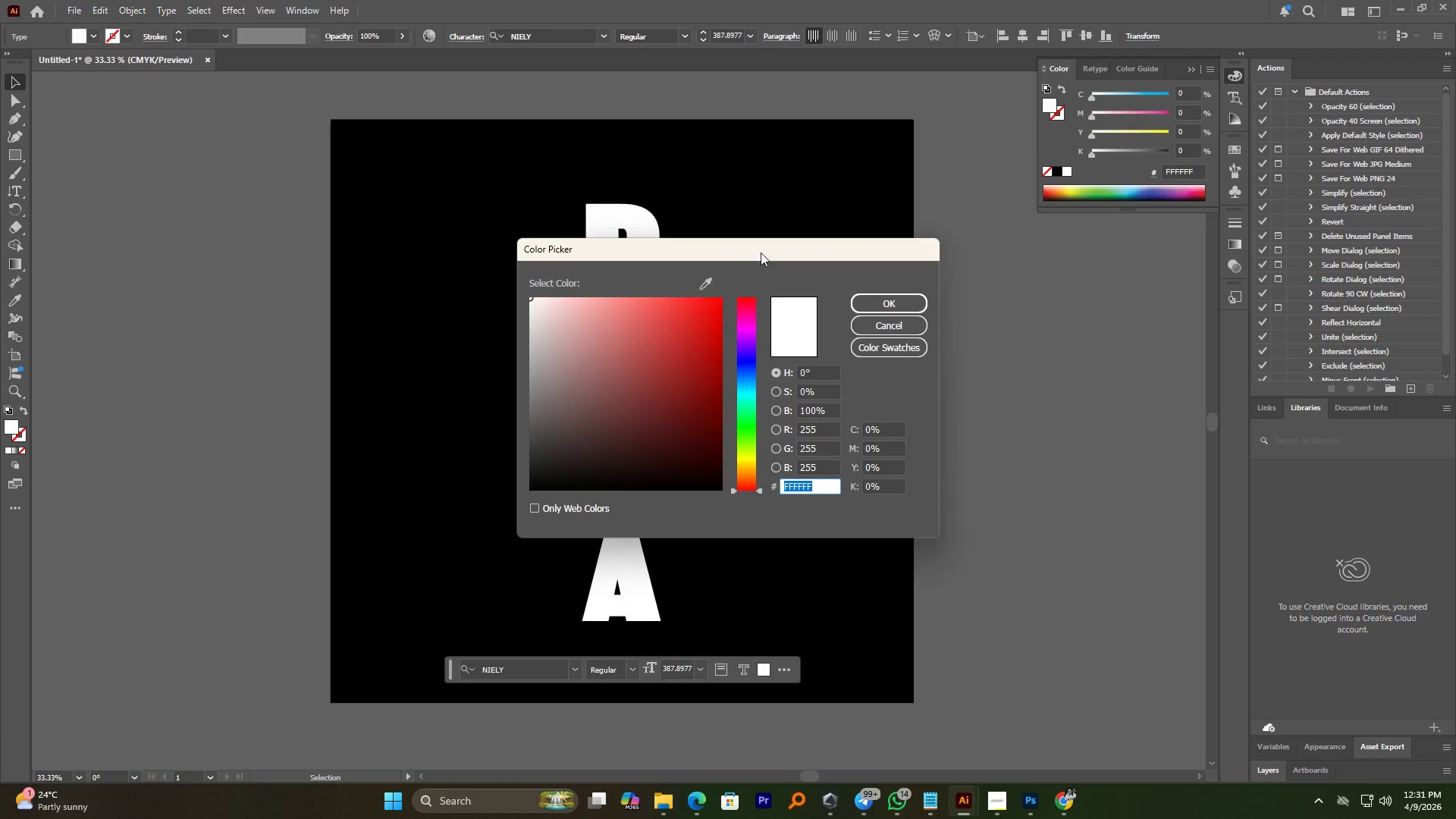 
left_click_drag(start_coordinate=[729, 253], to_coordinate=[1103, 252])
 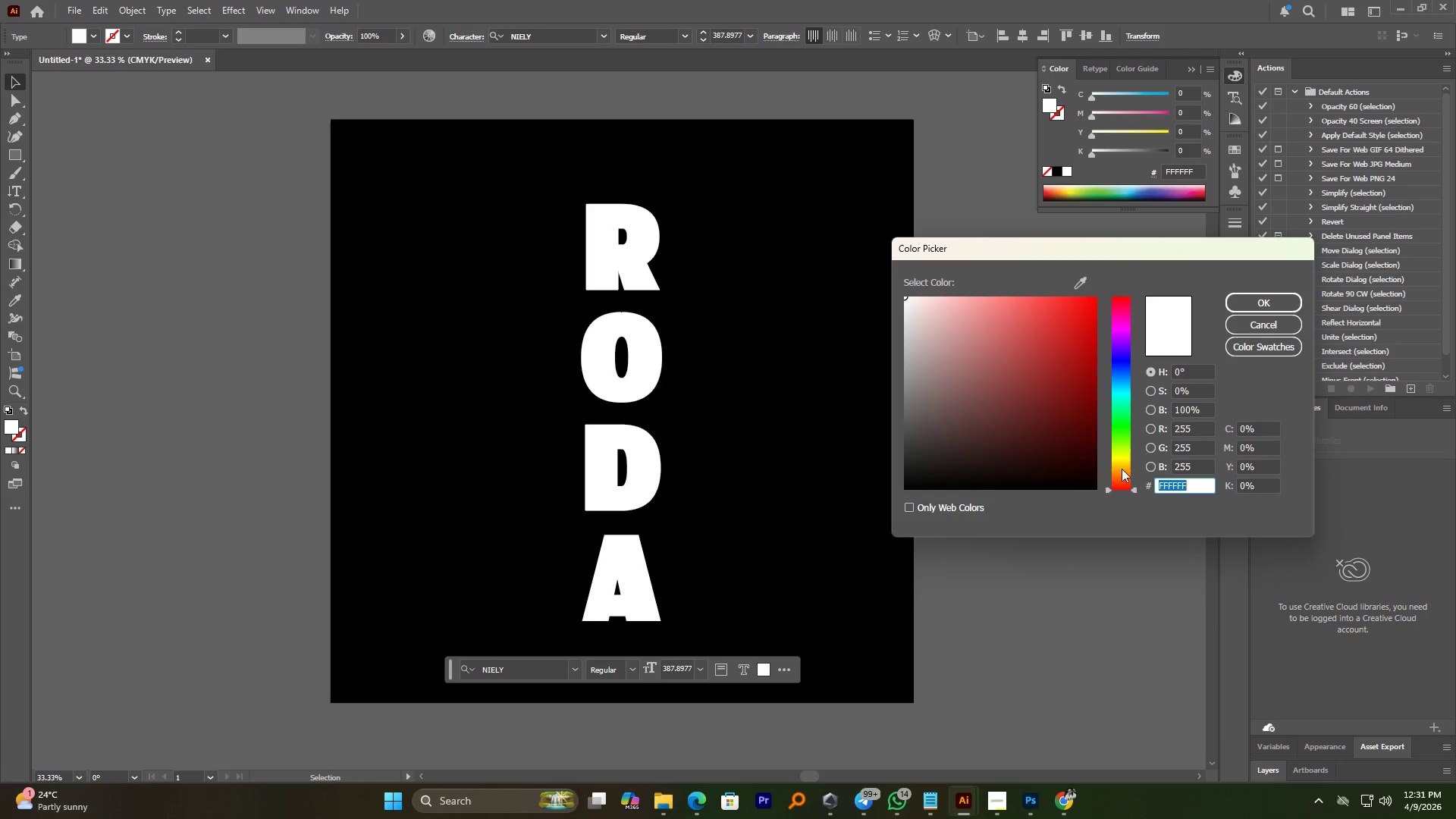 
left_click_drag(start_coordinate=[1122, 466], to_coordinate=[1124, 438])
 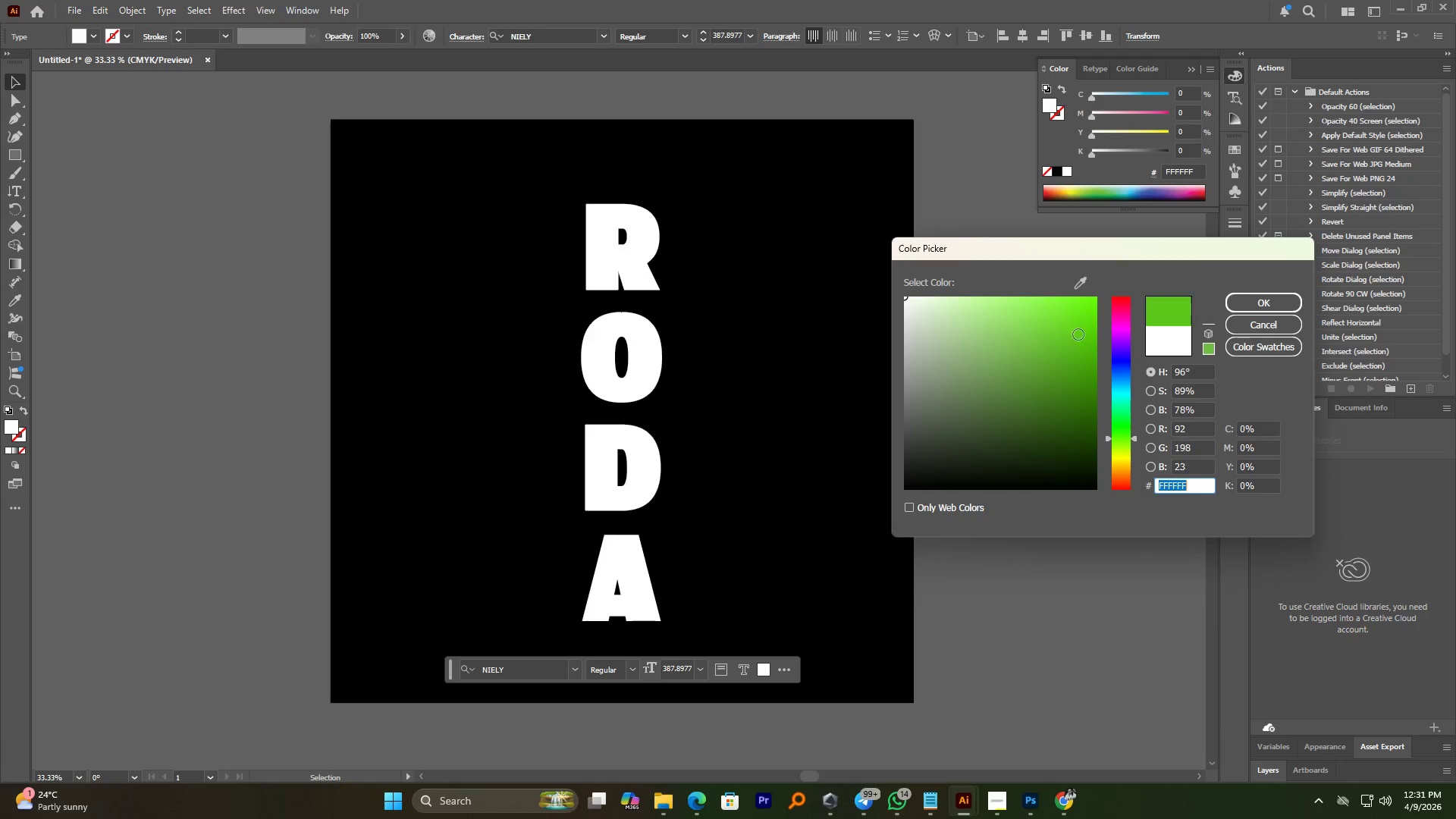 
left_click_drag(start_coordinate=[1078, 339], to_coordinate=[1093, 296])
 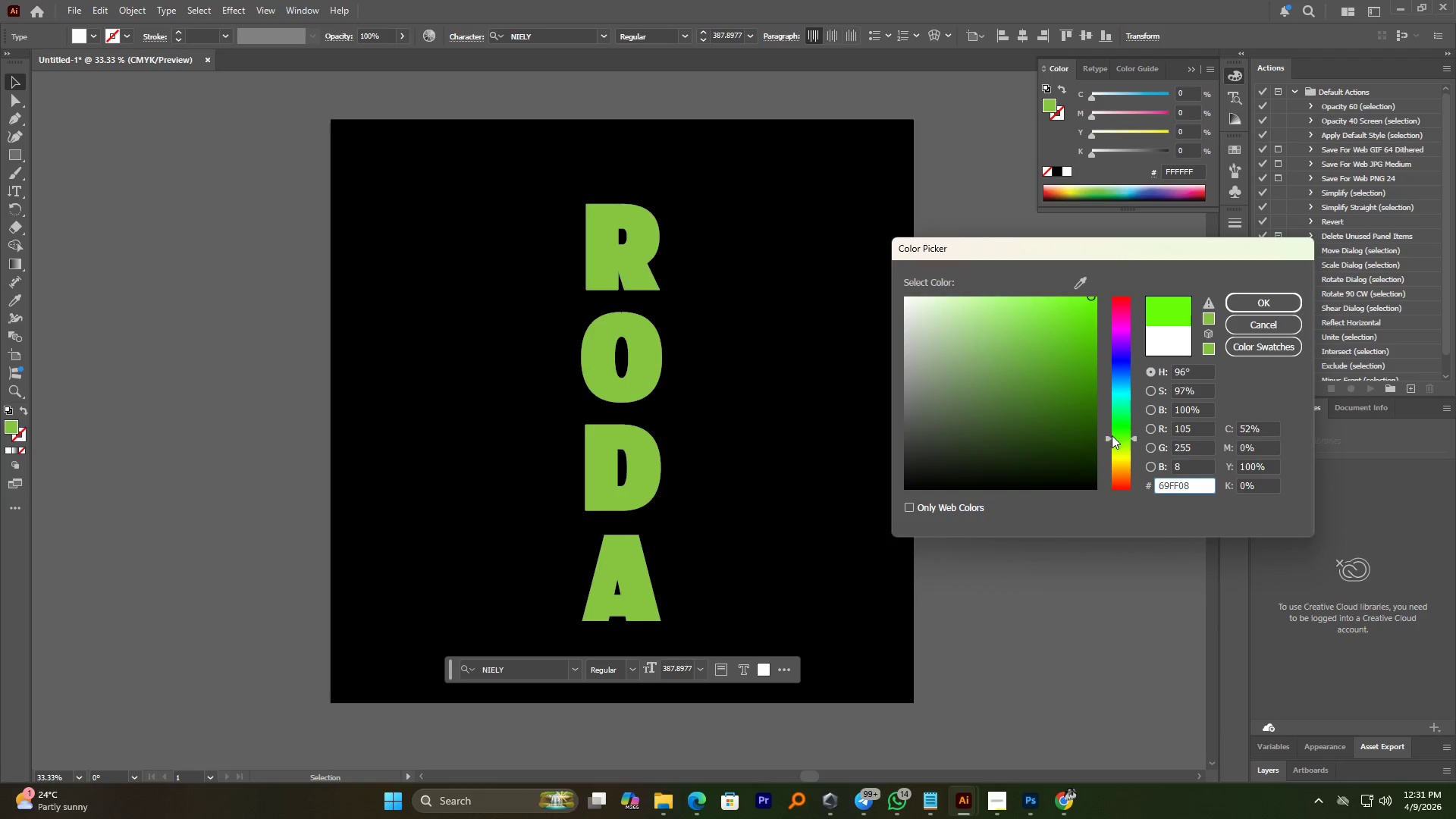 
left_click_drag(start_coordinate=[1112, 435], to_coordinate=[1114, 427])
 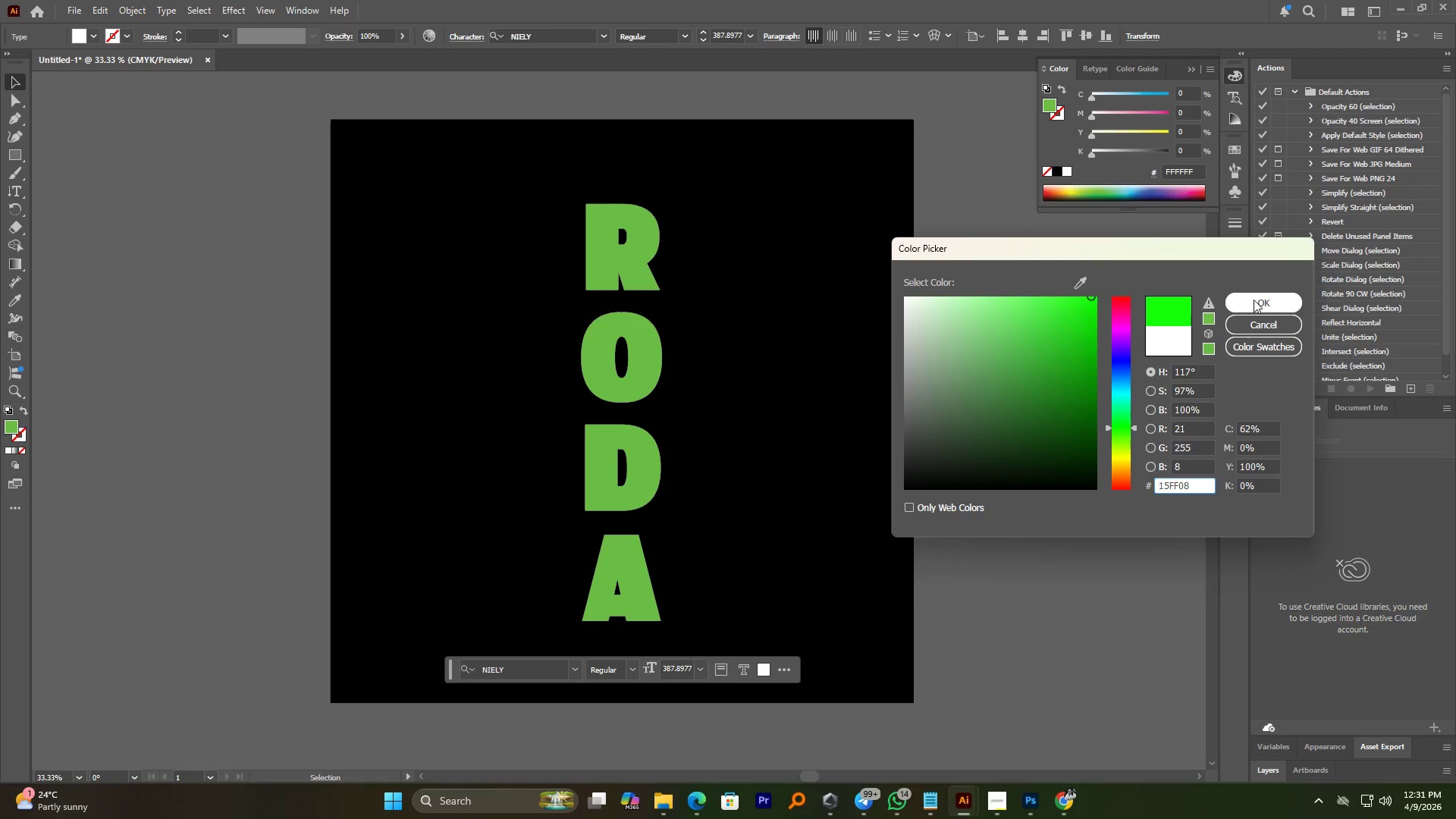 
left_click([1254, 300])
 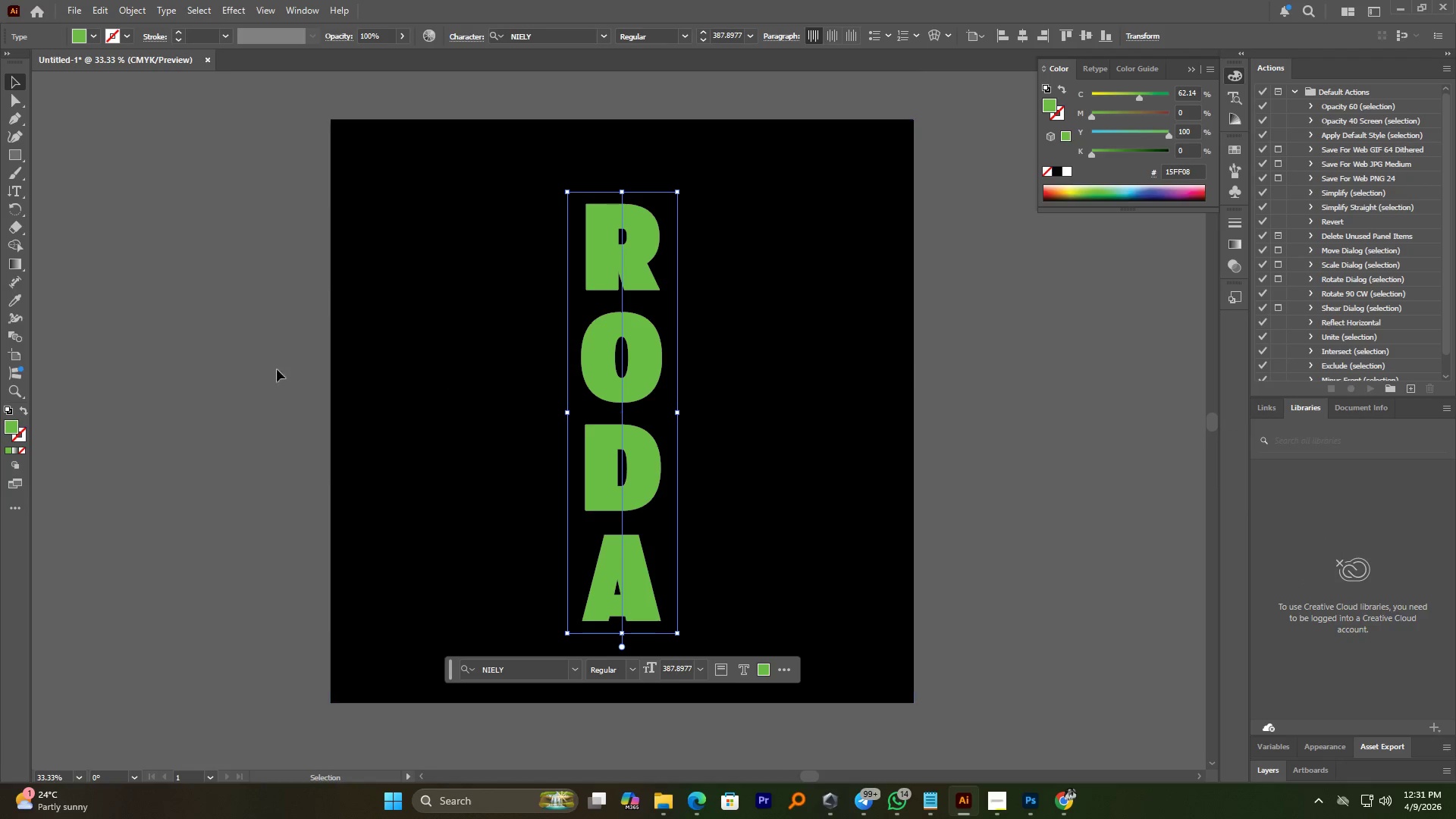 
left_click([250, 370])
 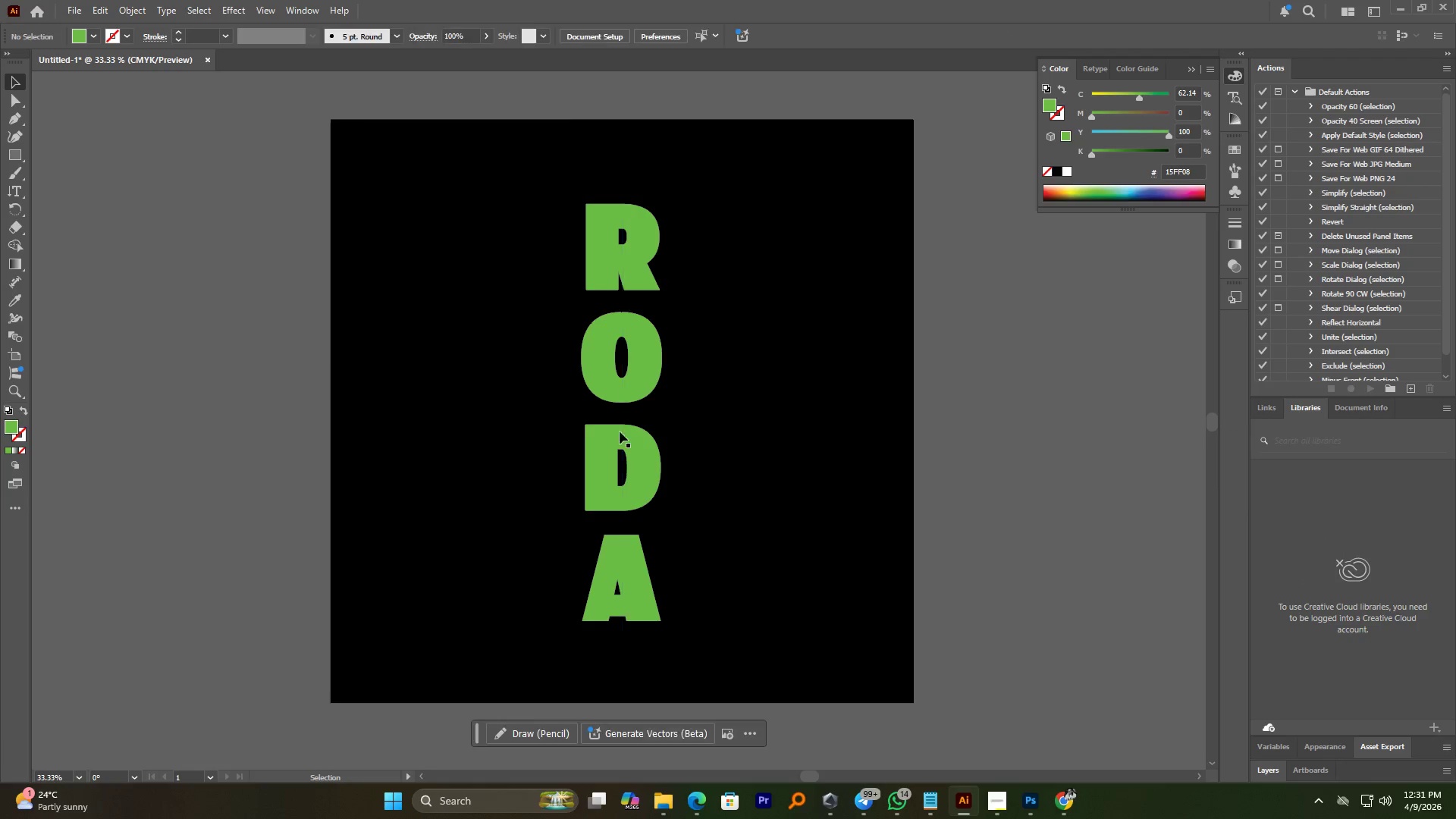 
hold_key(key=AltLeft, duration=5.08)
scroll: coordinate [722, 449], scroll_direction: none, amount: 0.0
 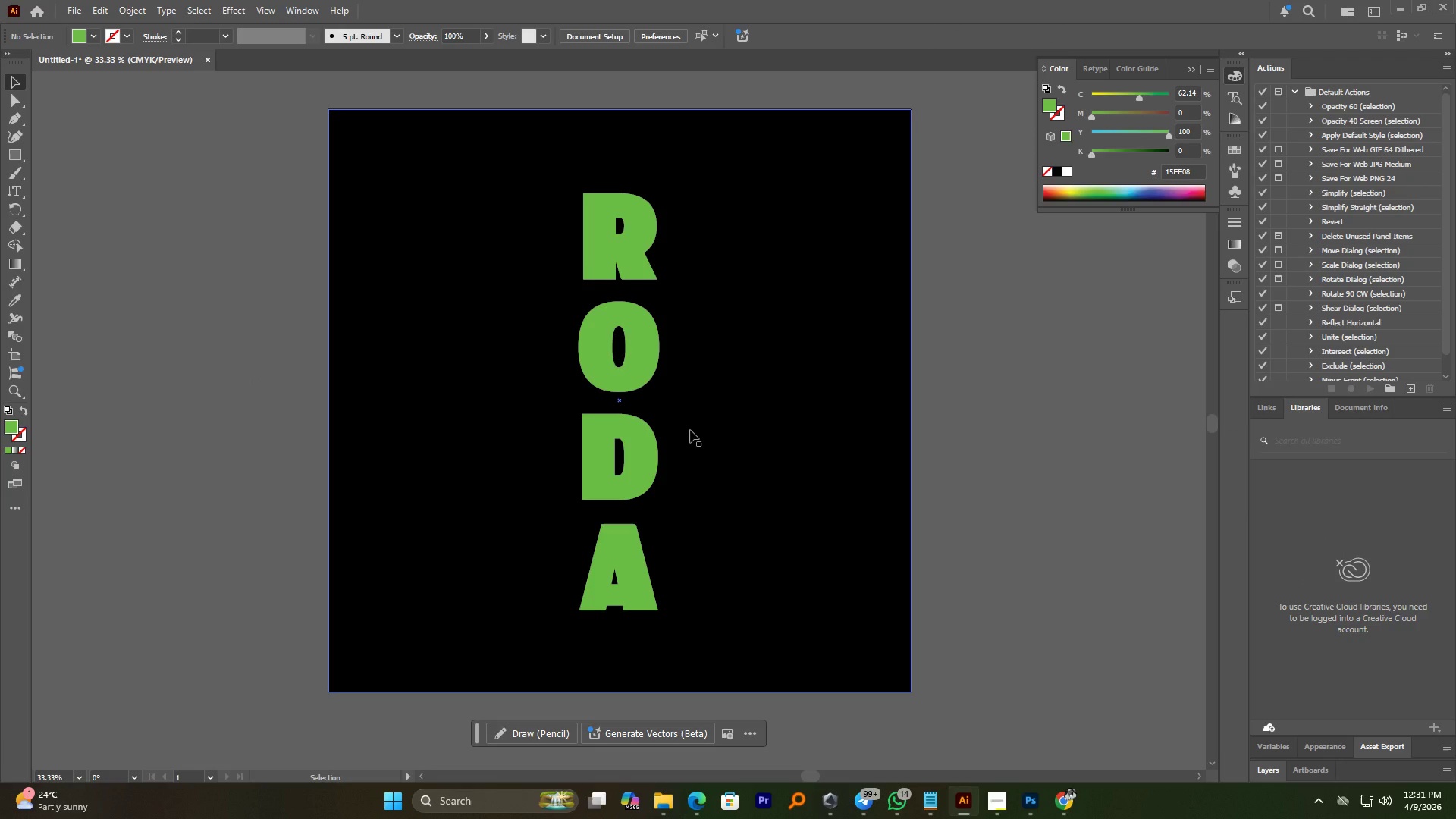 
wait(5.51)
 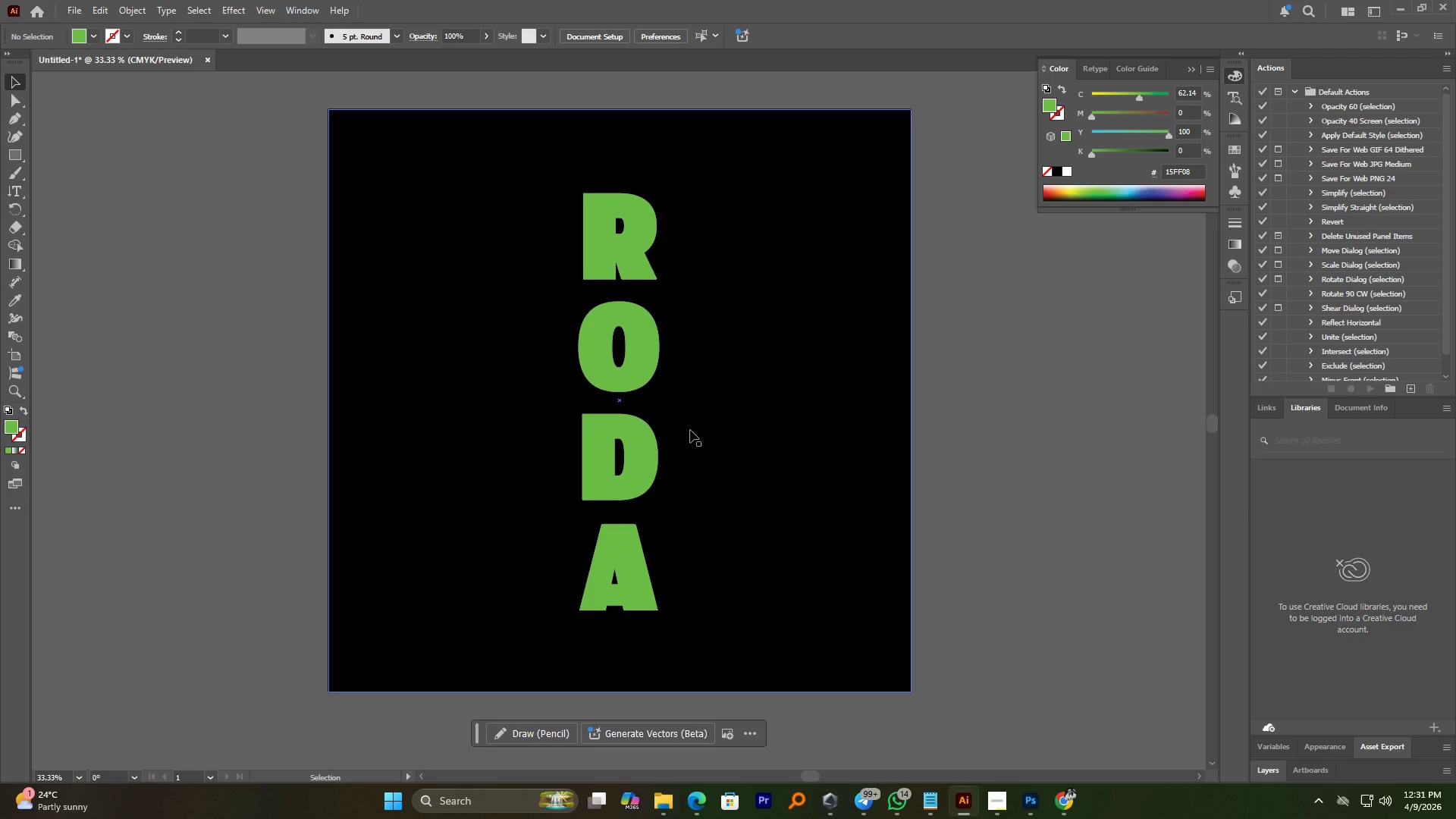 
hold_key(key=AltLeft, duration=1.09)
 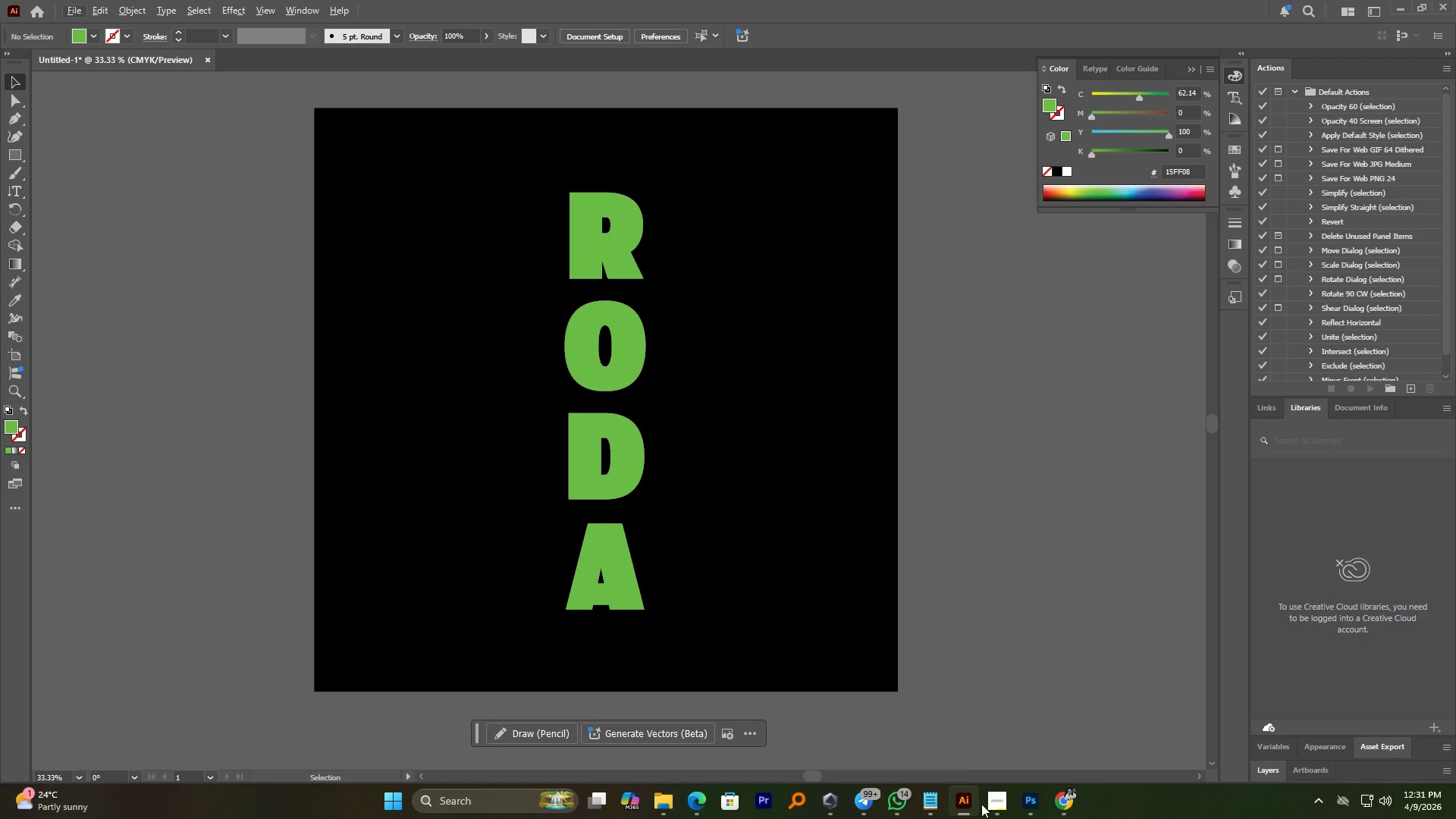 
left_click([993, 808])